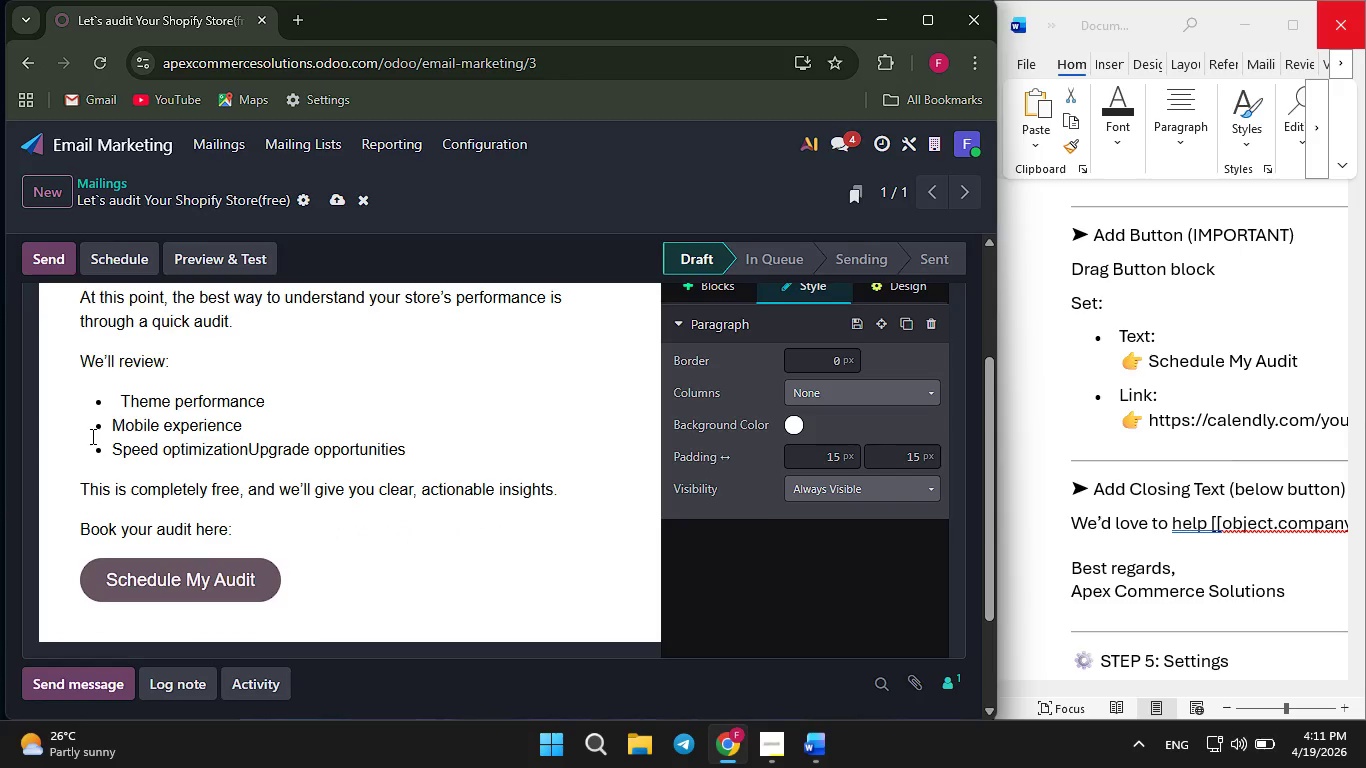 
key(Enter)
 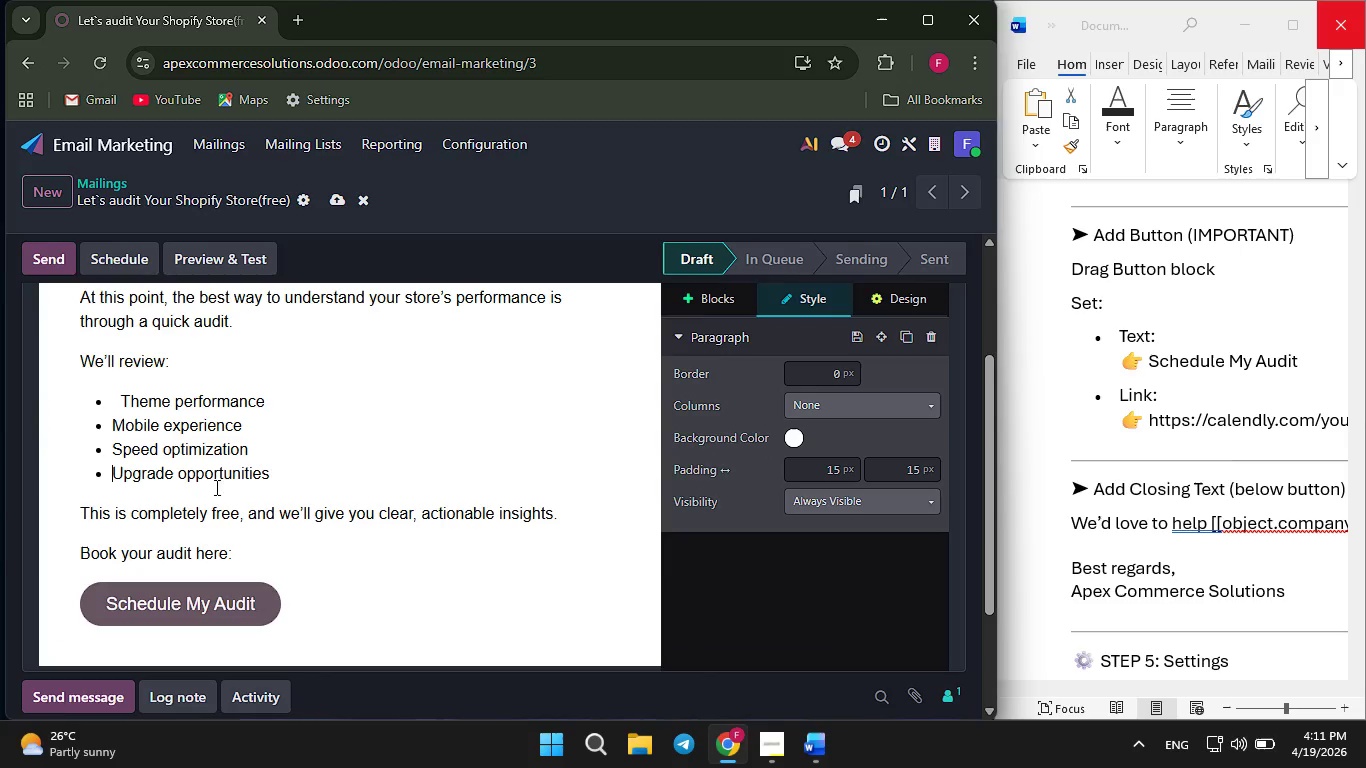 
wait(8.19)
 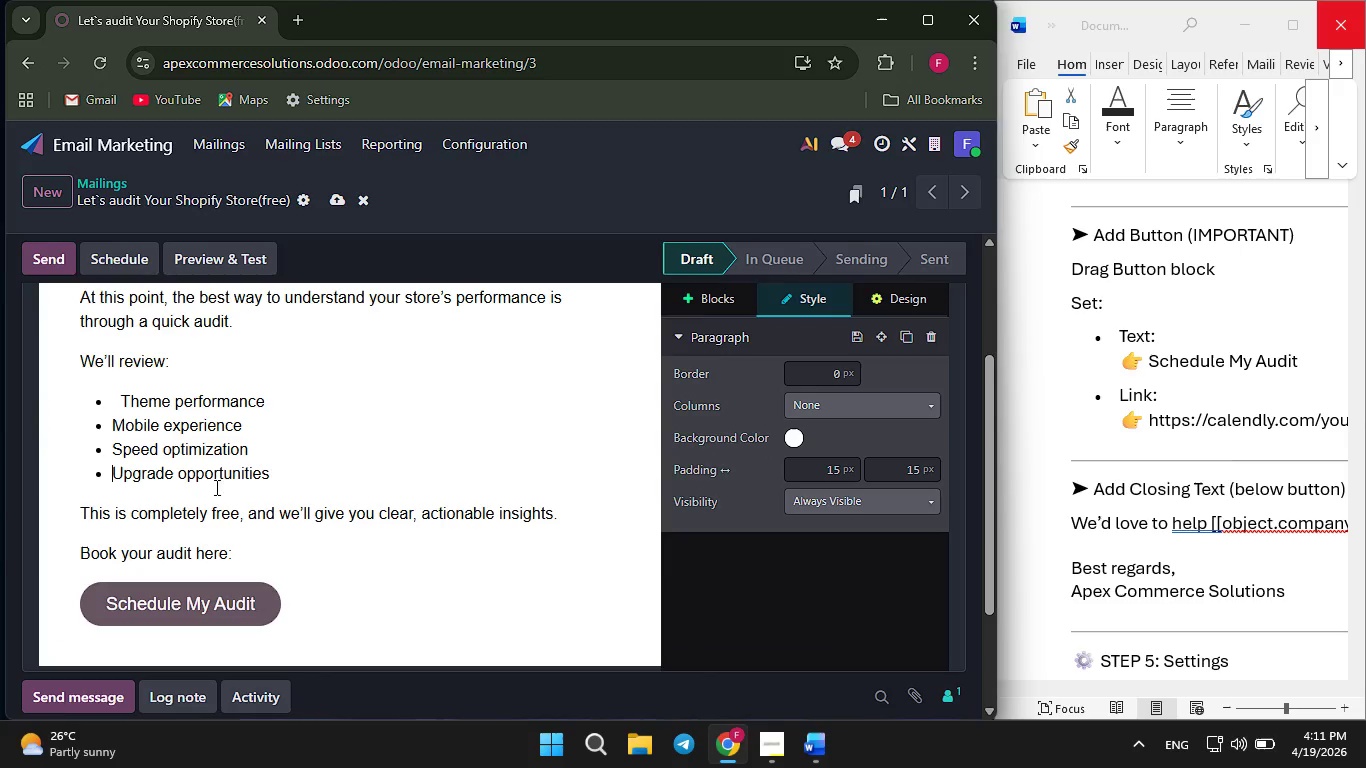 
mouse_move([780, 426])
 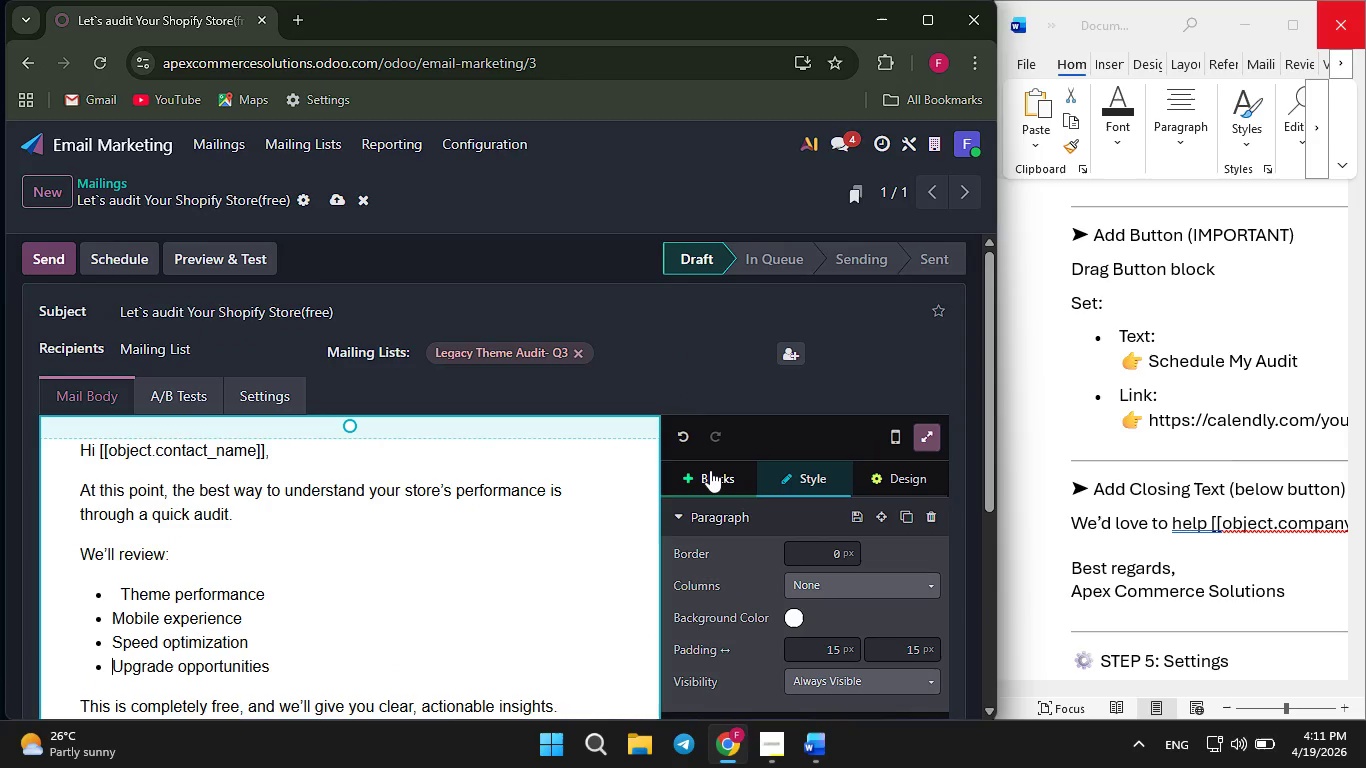 
left_click([710, 470])
 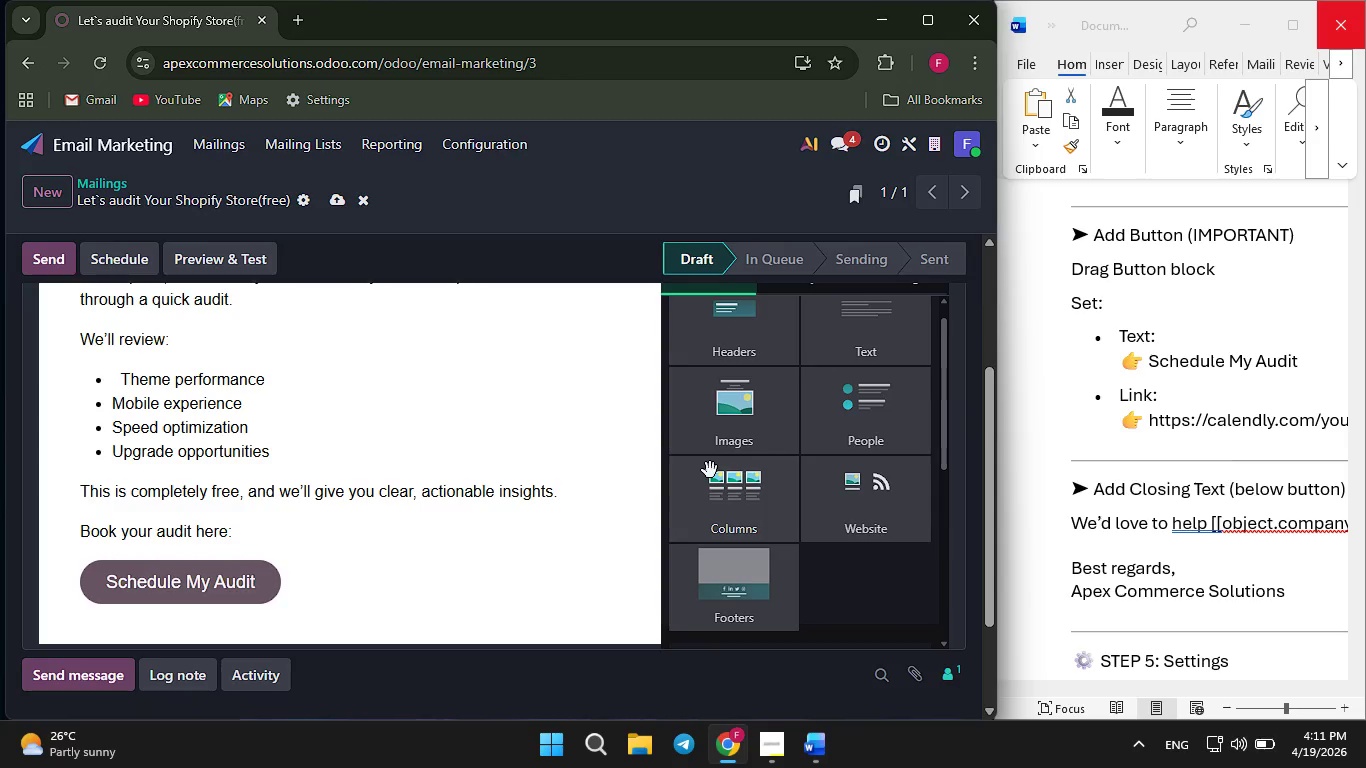 
left_click_drag(start_coordinate=[889, 338], to_coordinate=[173, 624])
 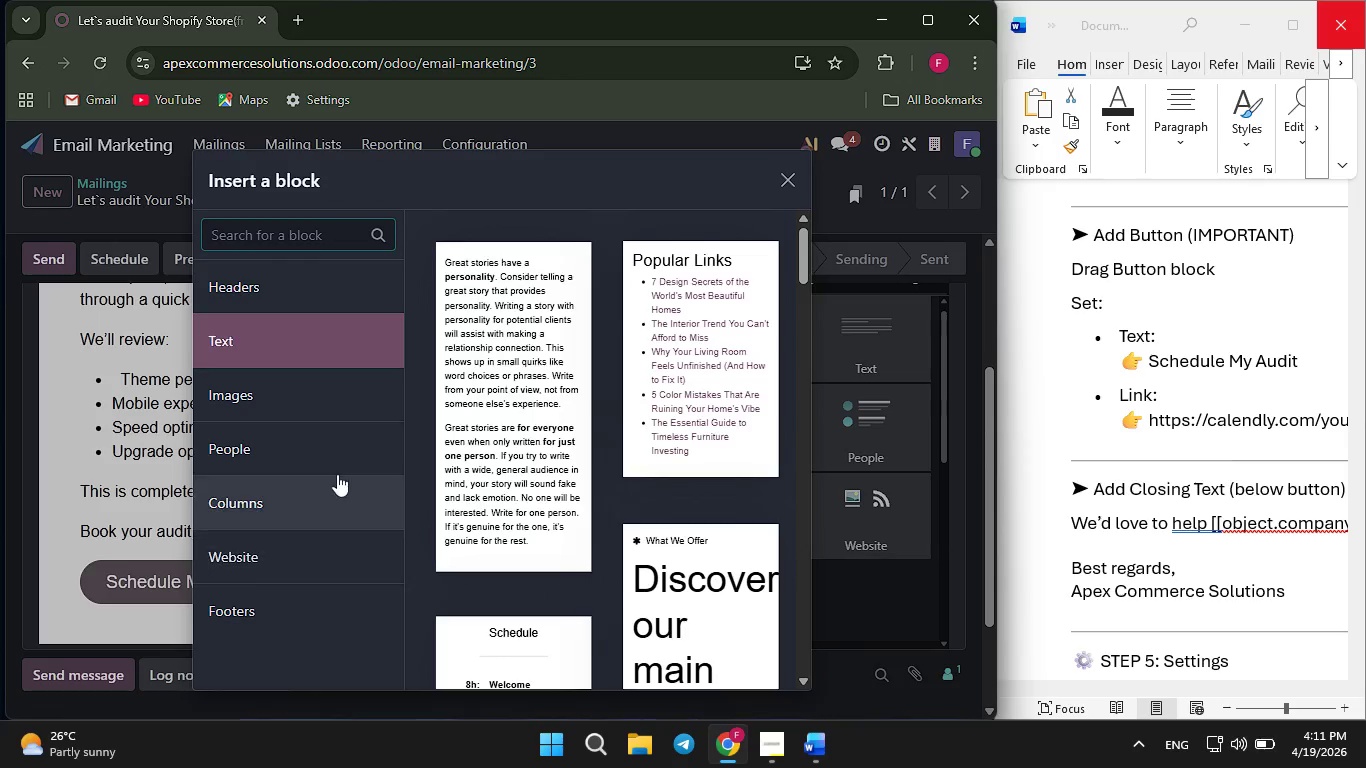 
mouse_move([572, 418])
 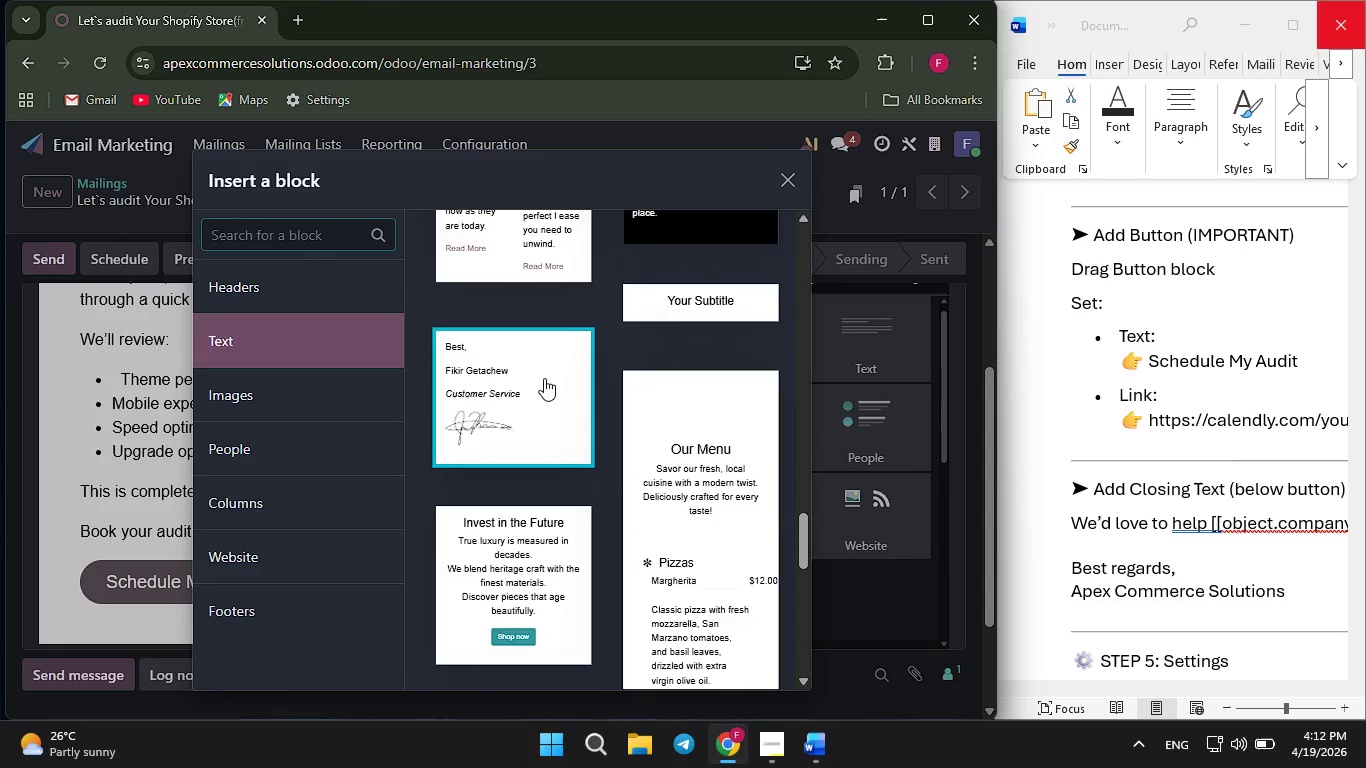 
mouse_move([558, 383])
 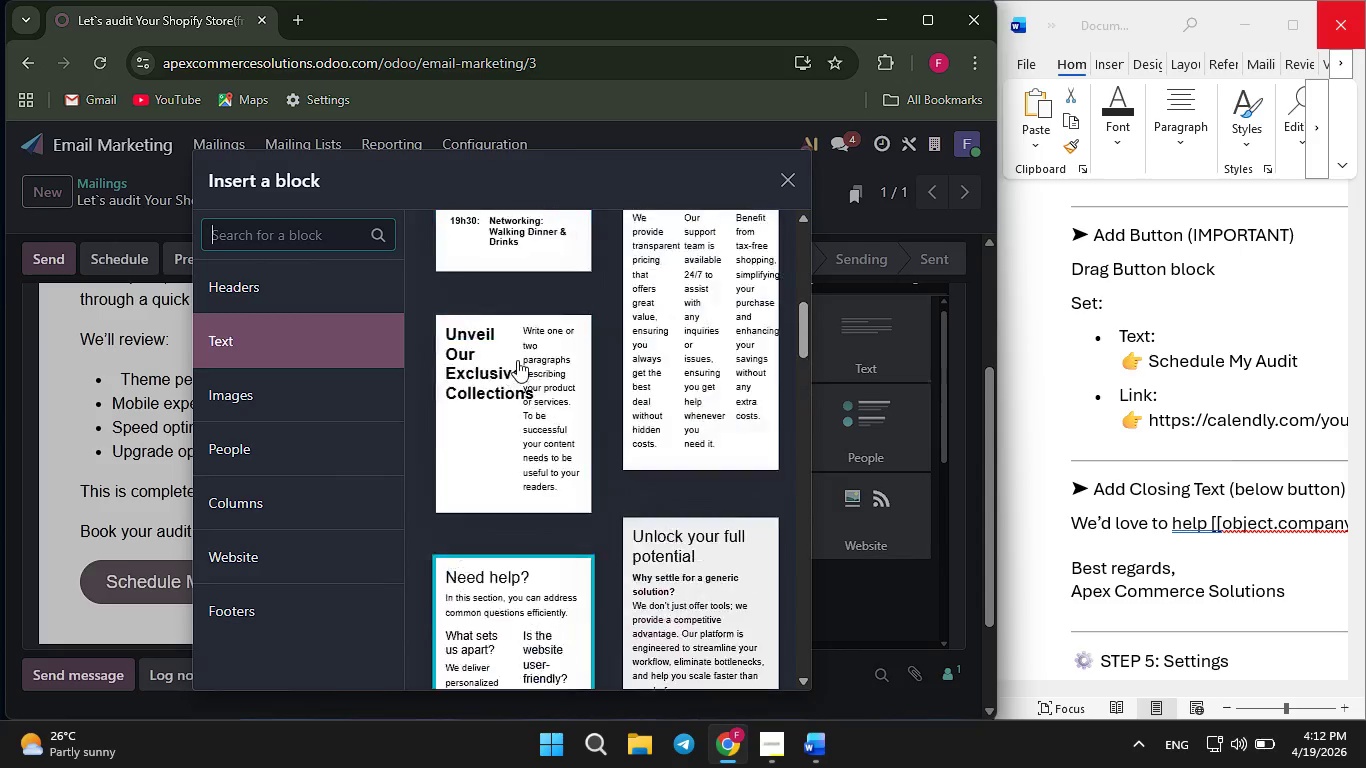 
wait(17.92)
 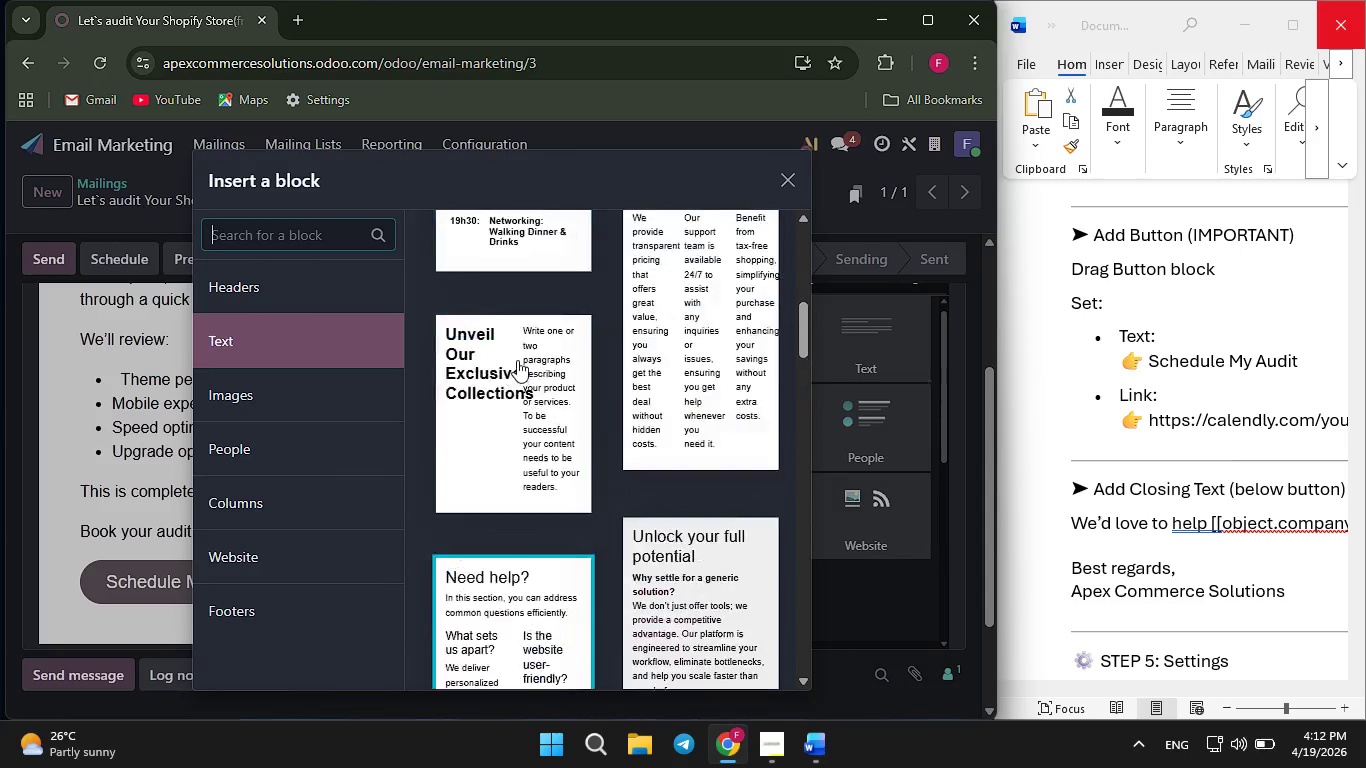 
left_click([517, 360])
 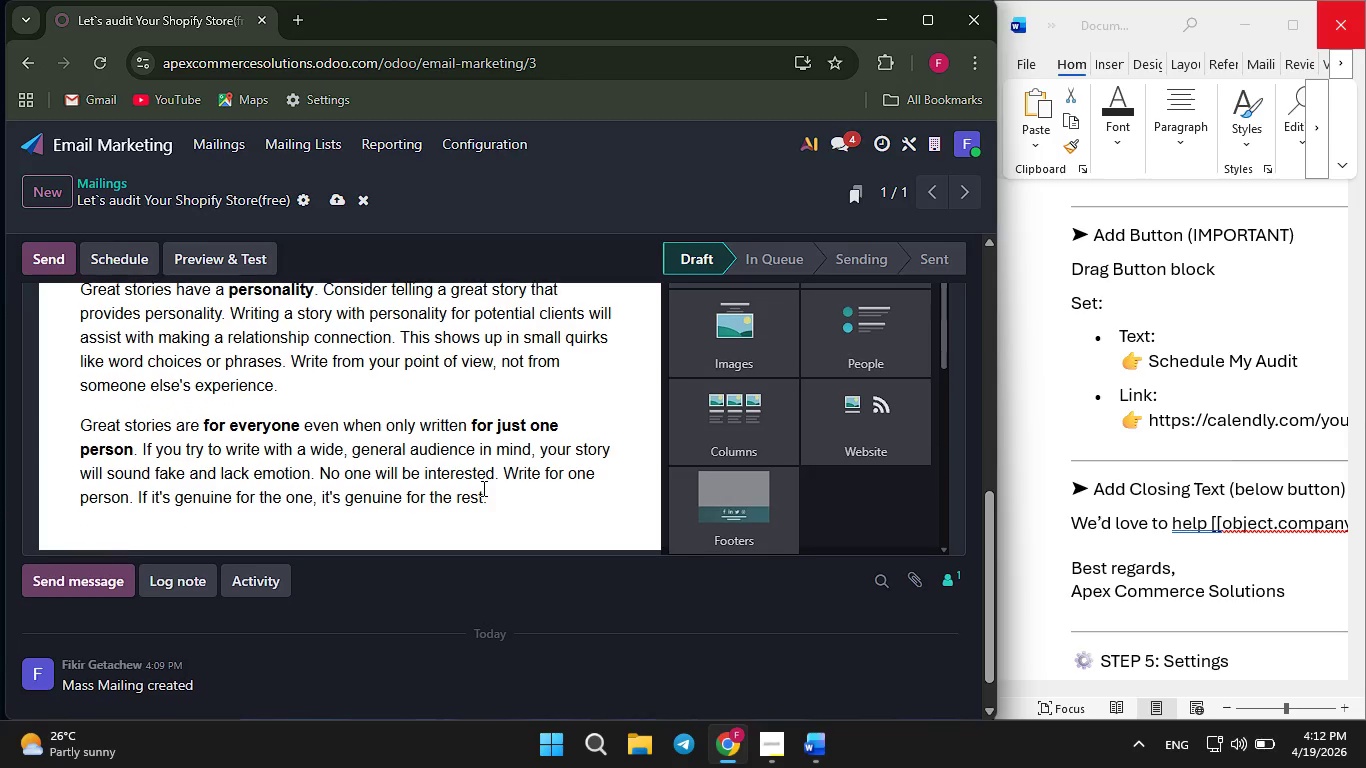 
left_click([488, 499])
 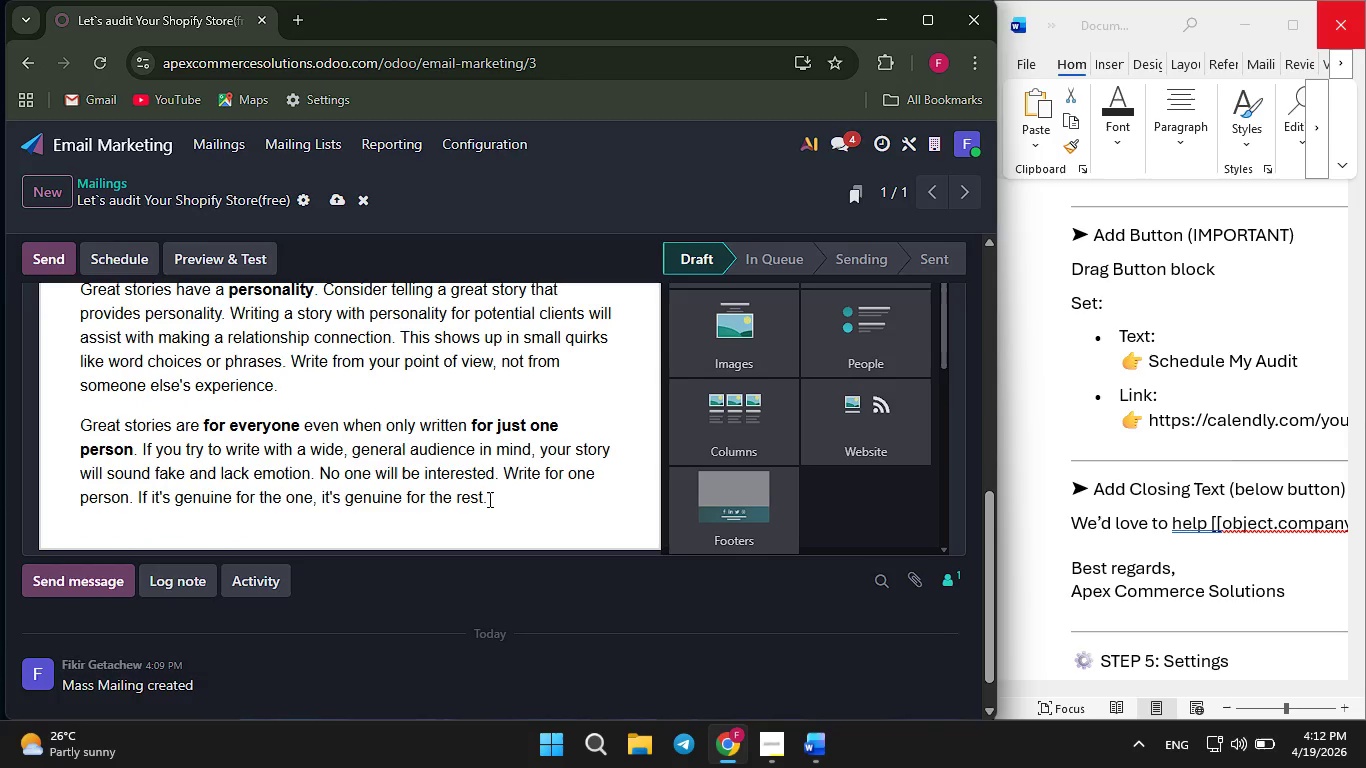 
left_click([488, 499])
 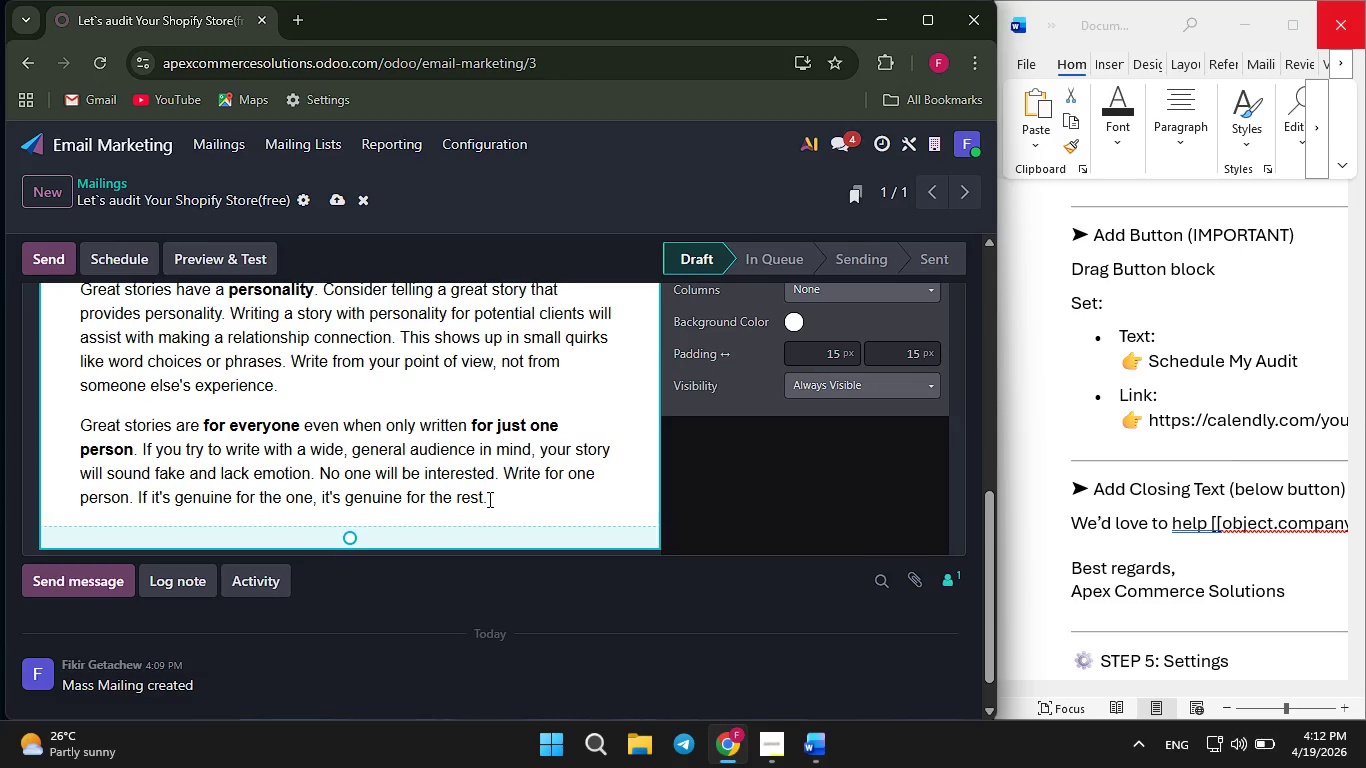 
key(Shift+ArrowUp)
 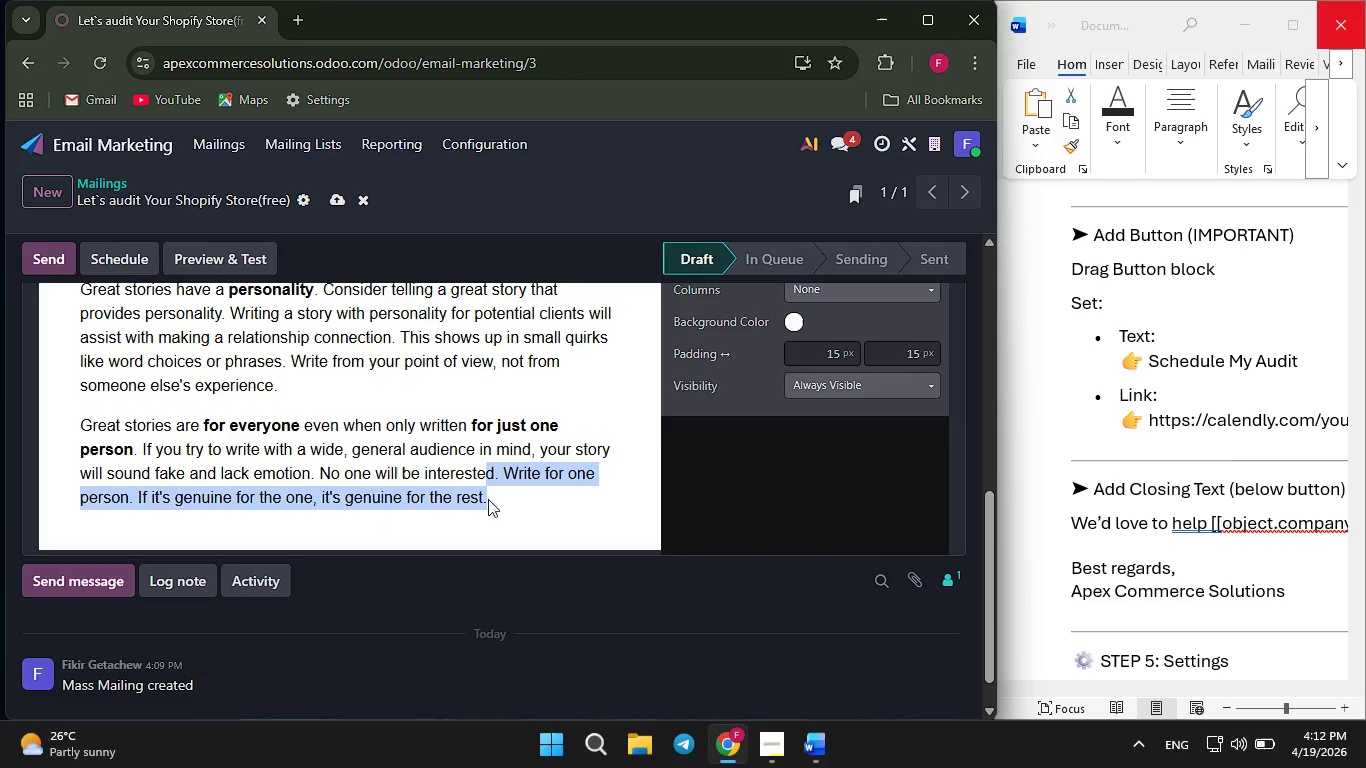 
key(Shift+ArrowUp)
 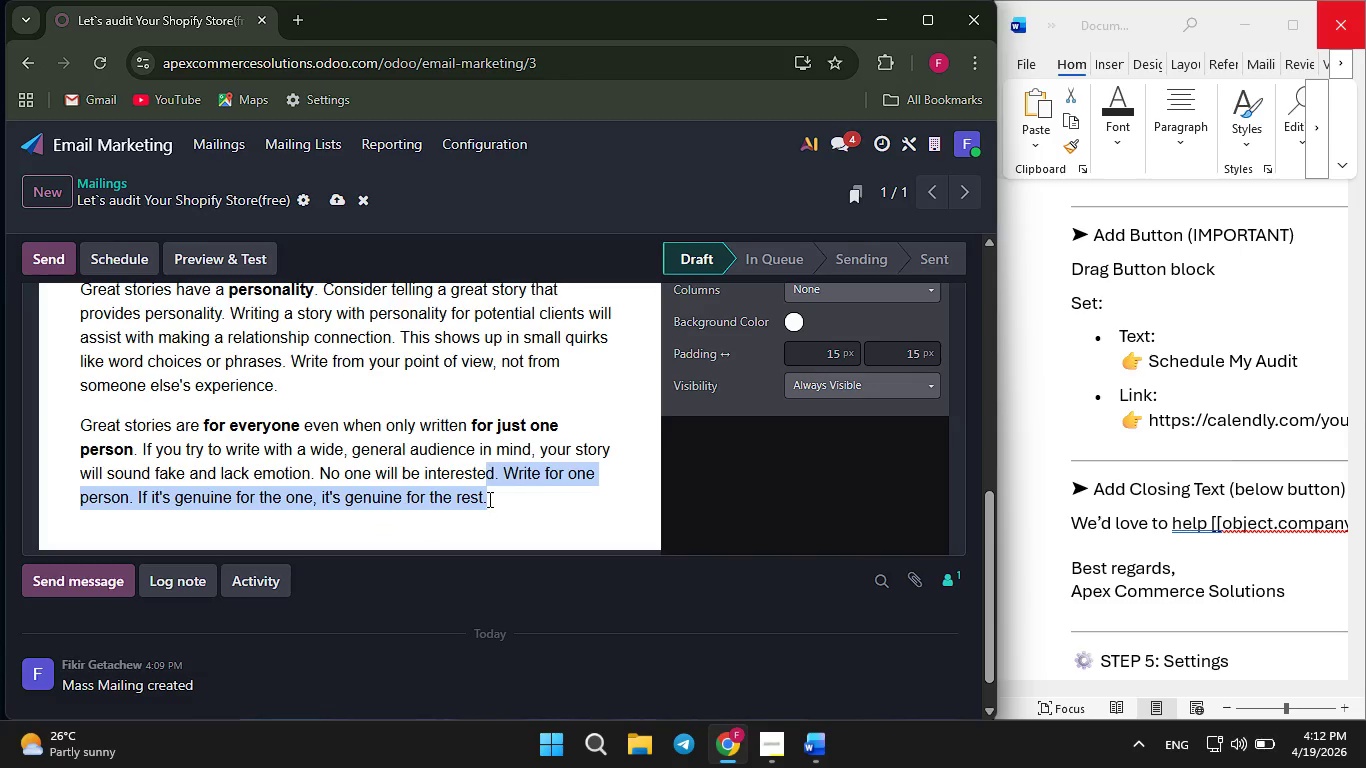 
key(Shift+ArrowUp)
 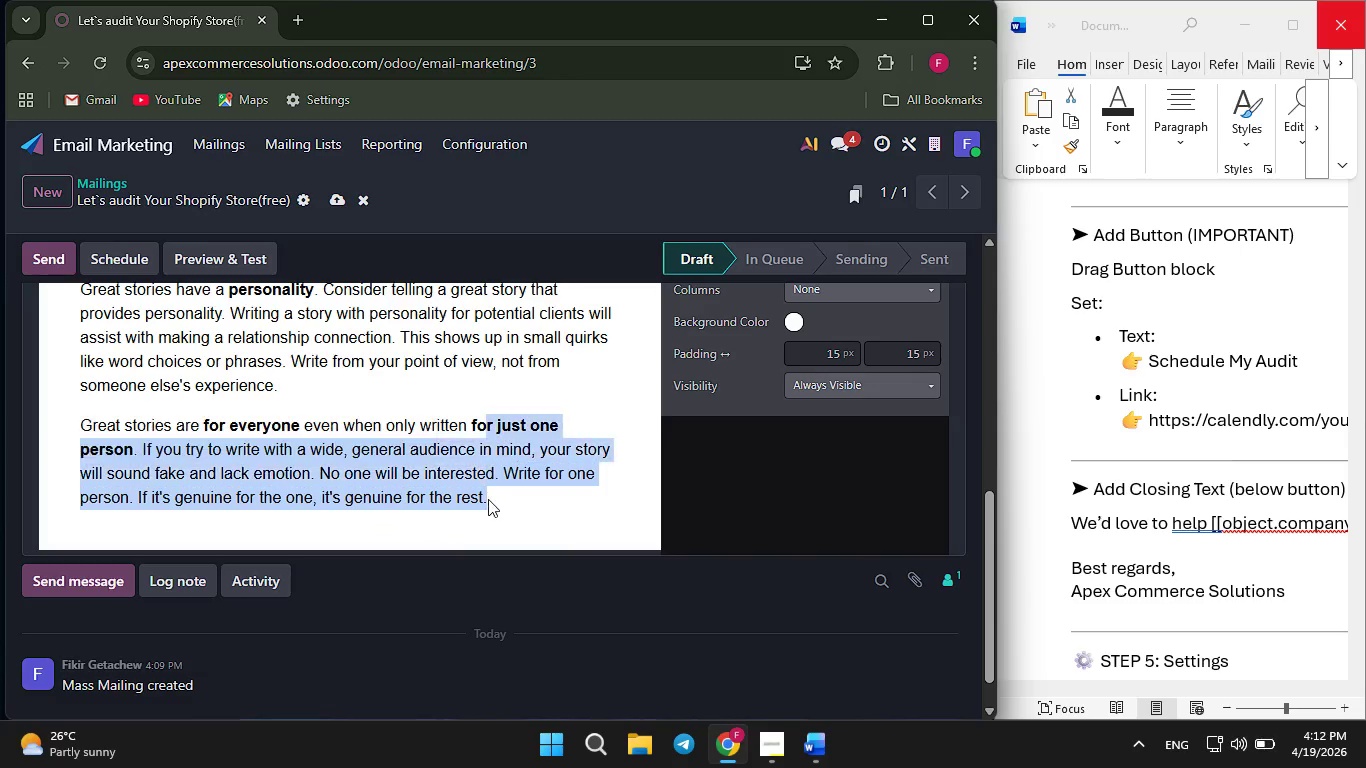 
key(Shift+ArrowUp)
 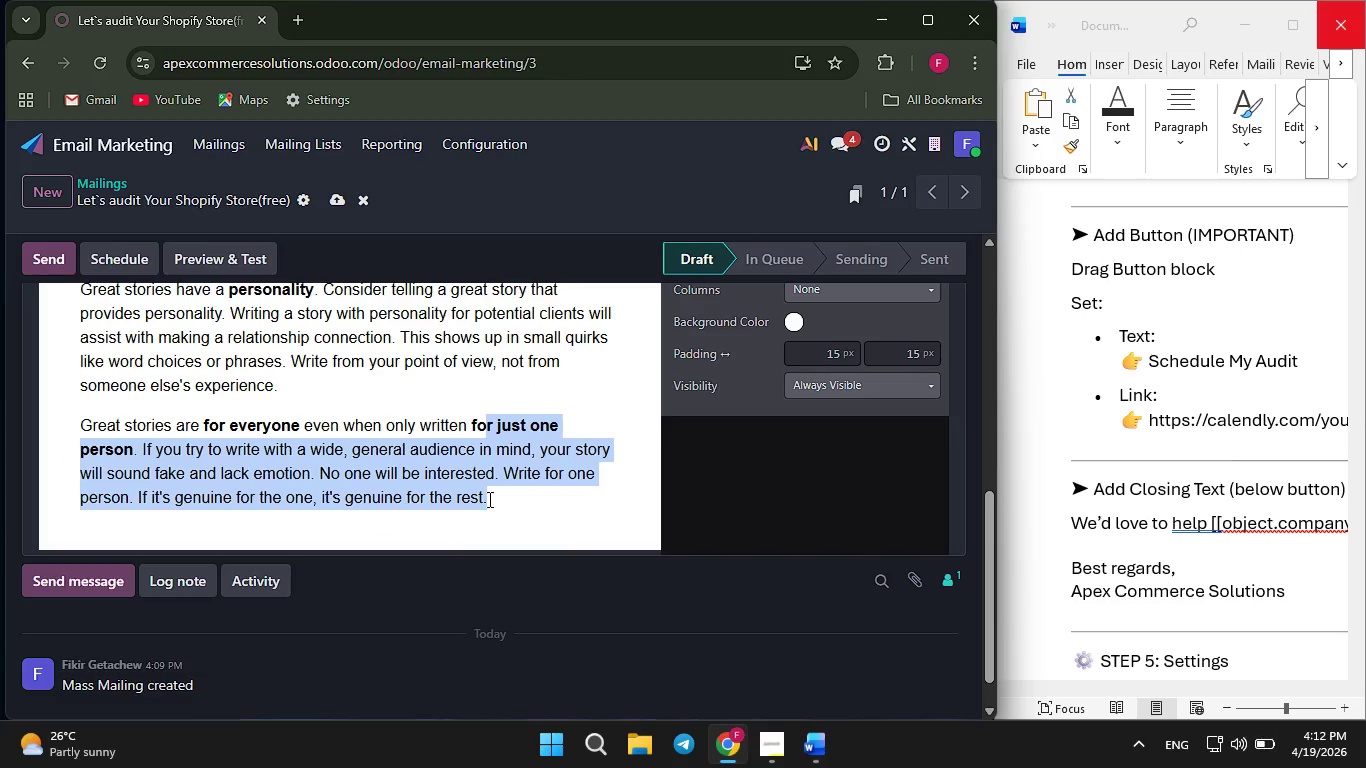 
key(Shift+ArrowUp)
 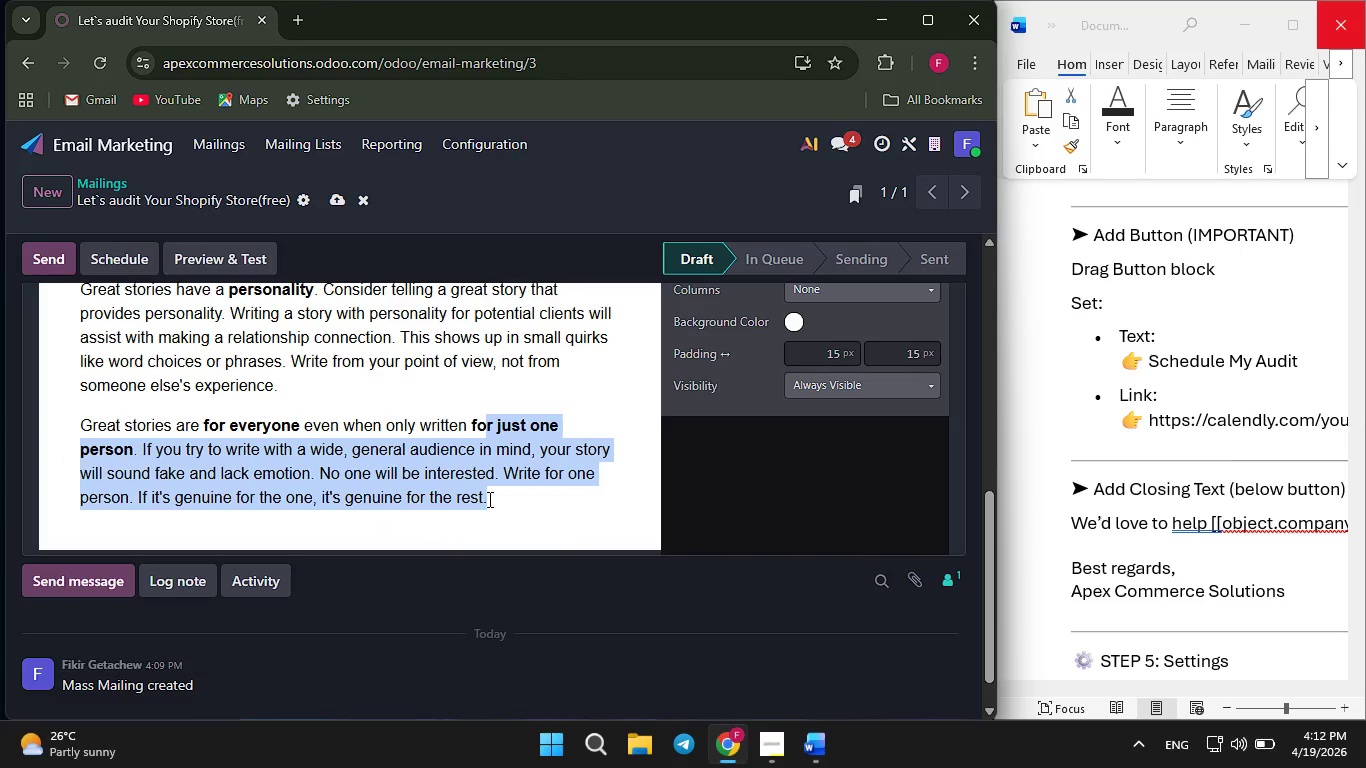 
key(Shift+ArrowUp)
 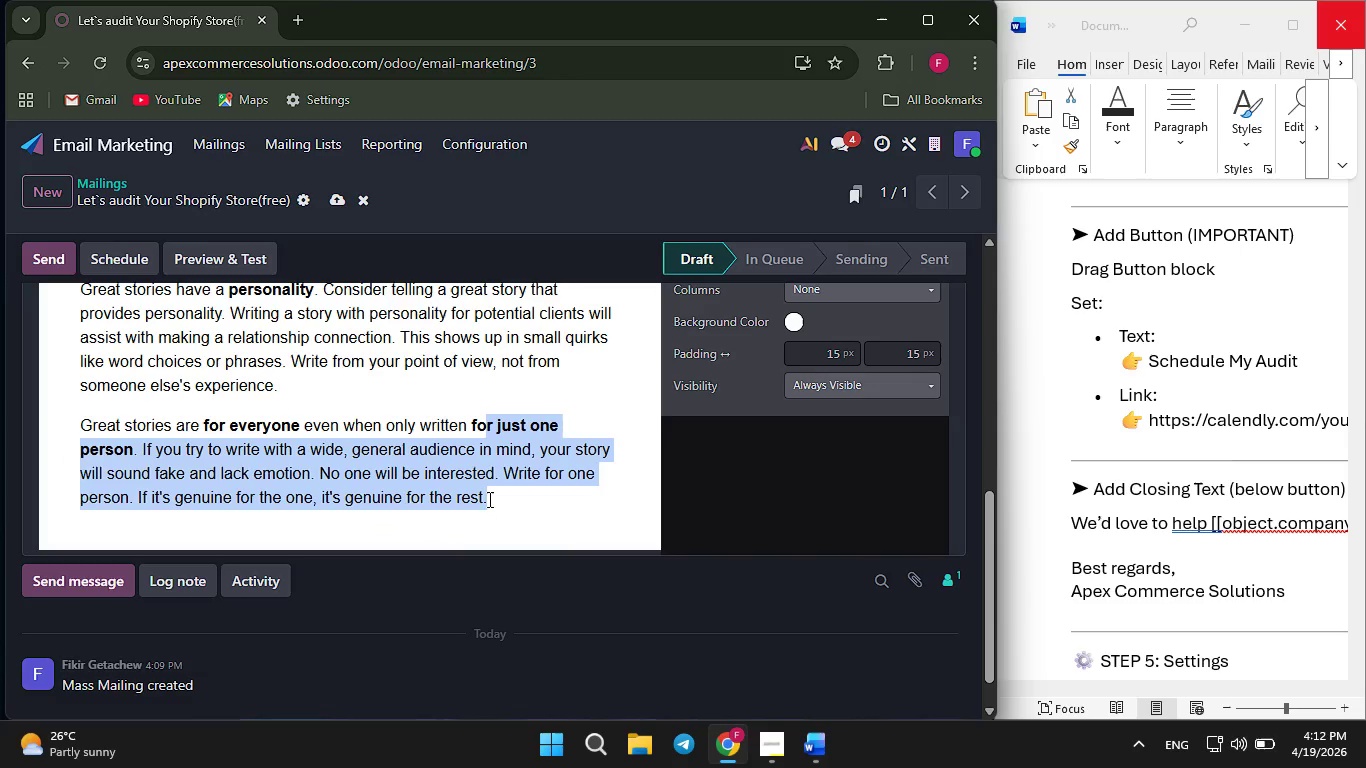 
key(Shift+ArrowUp)
 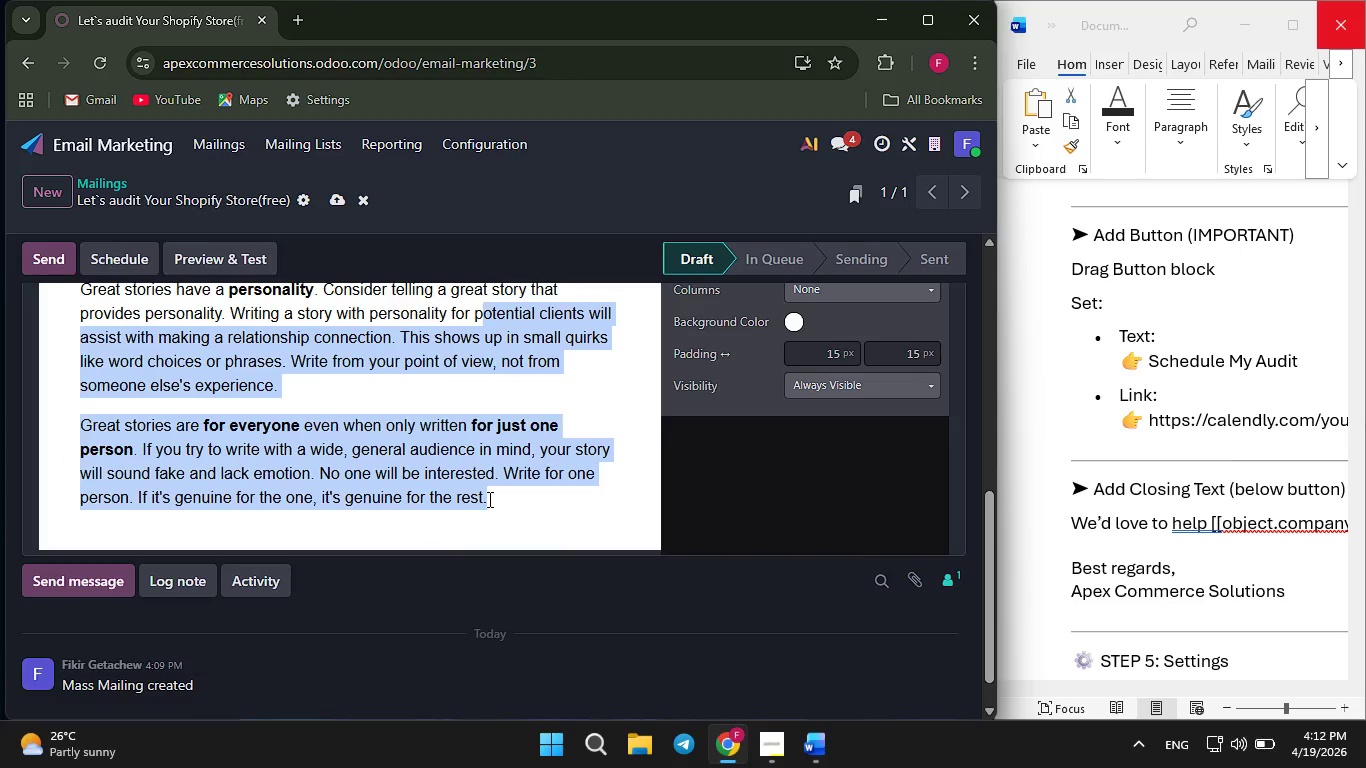 
key(Shift+ArrowUp)
 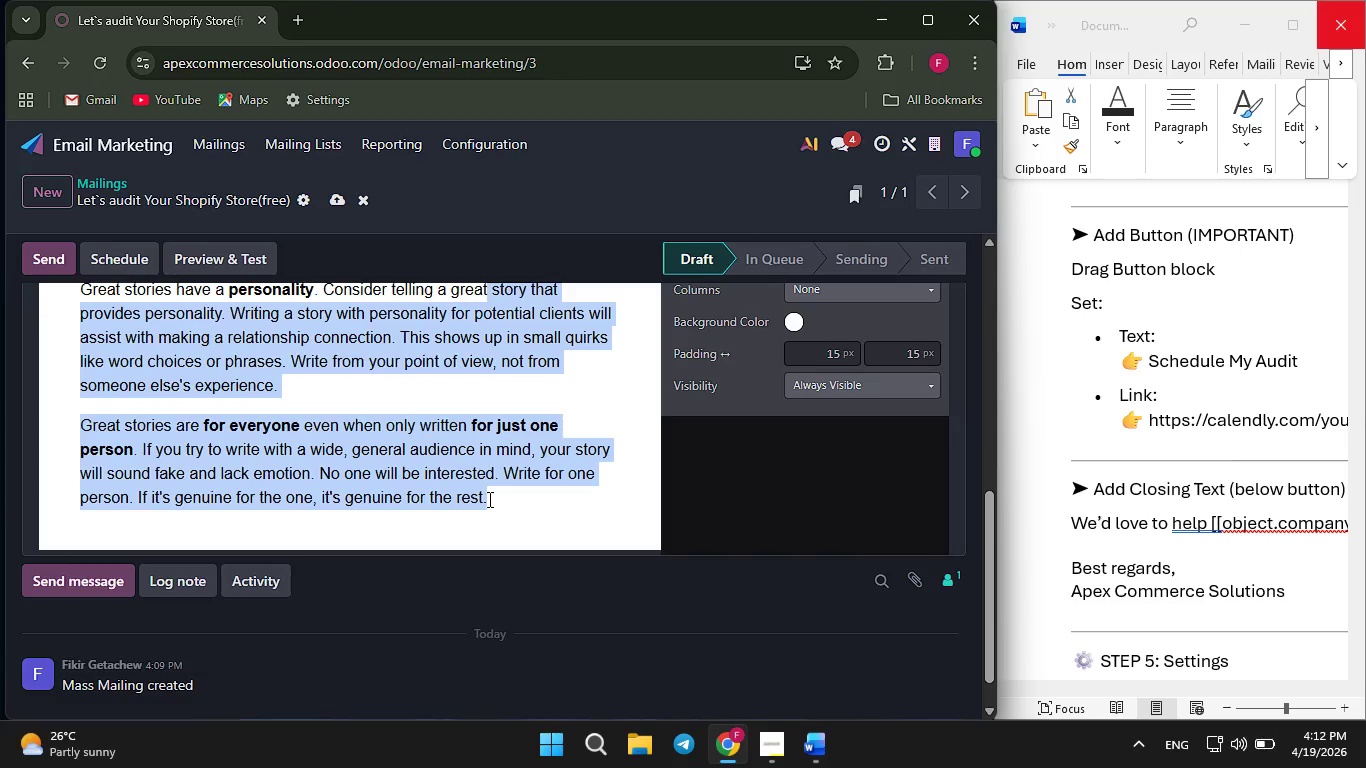 
key(Shift+ArrowUp)
 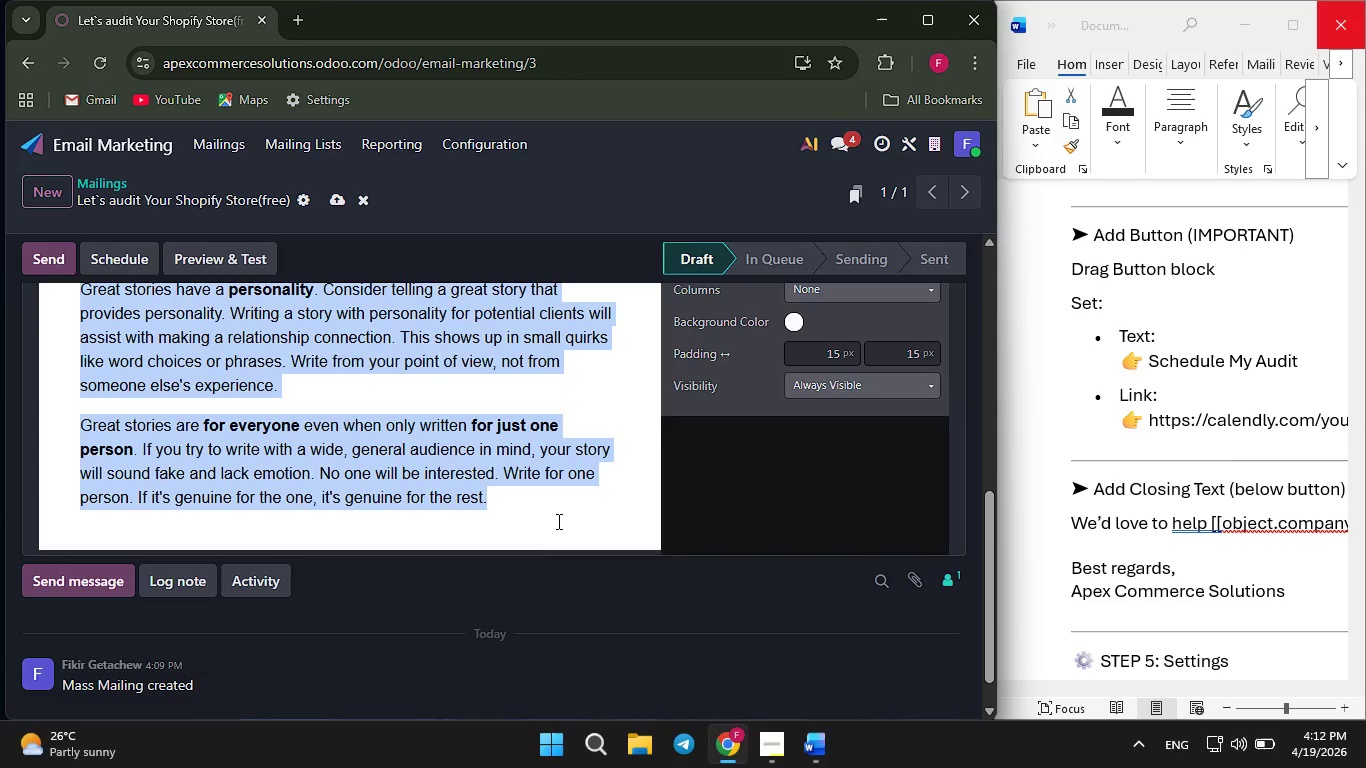 
key(Backspace)
 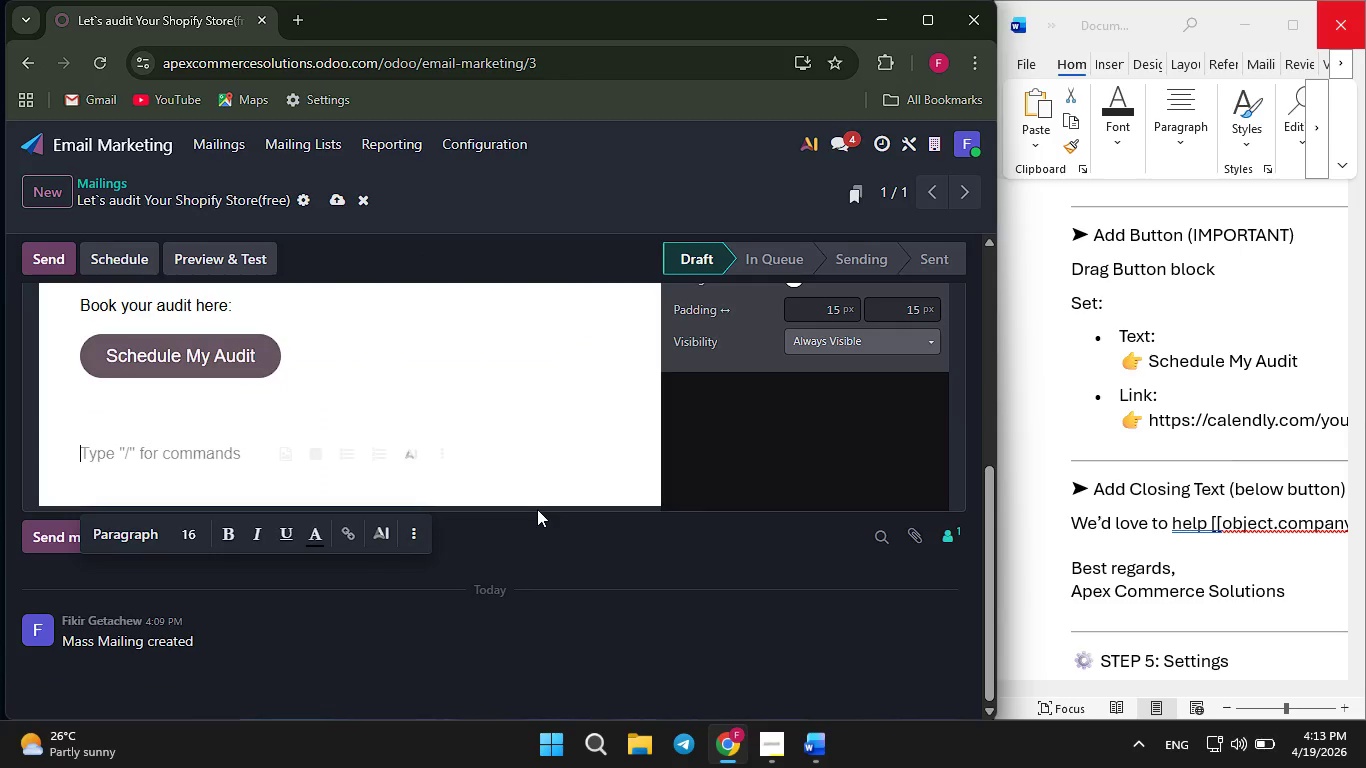 
wait(8.22)
 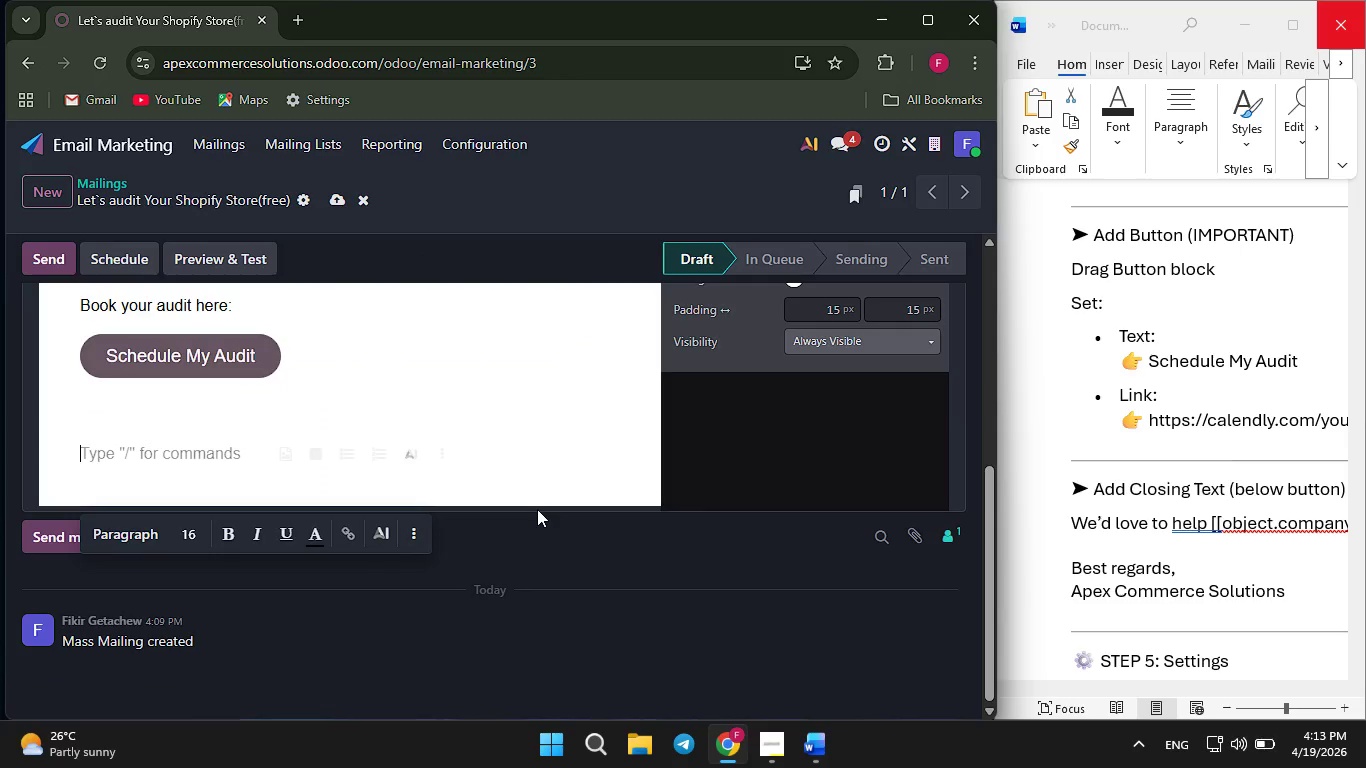 
left_click_drag(start_coordinate=[1072, 517], to_coordinate=[1139, 557])
 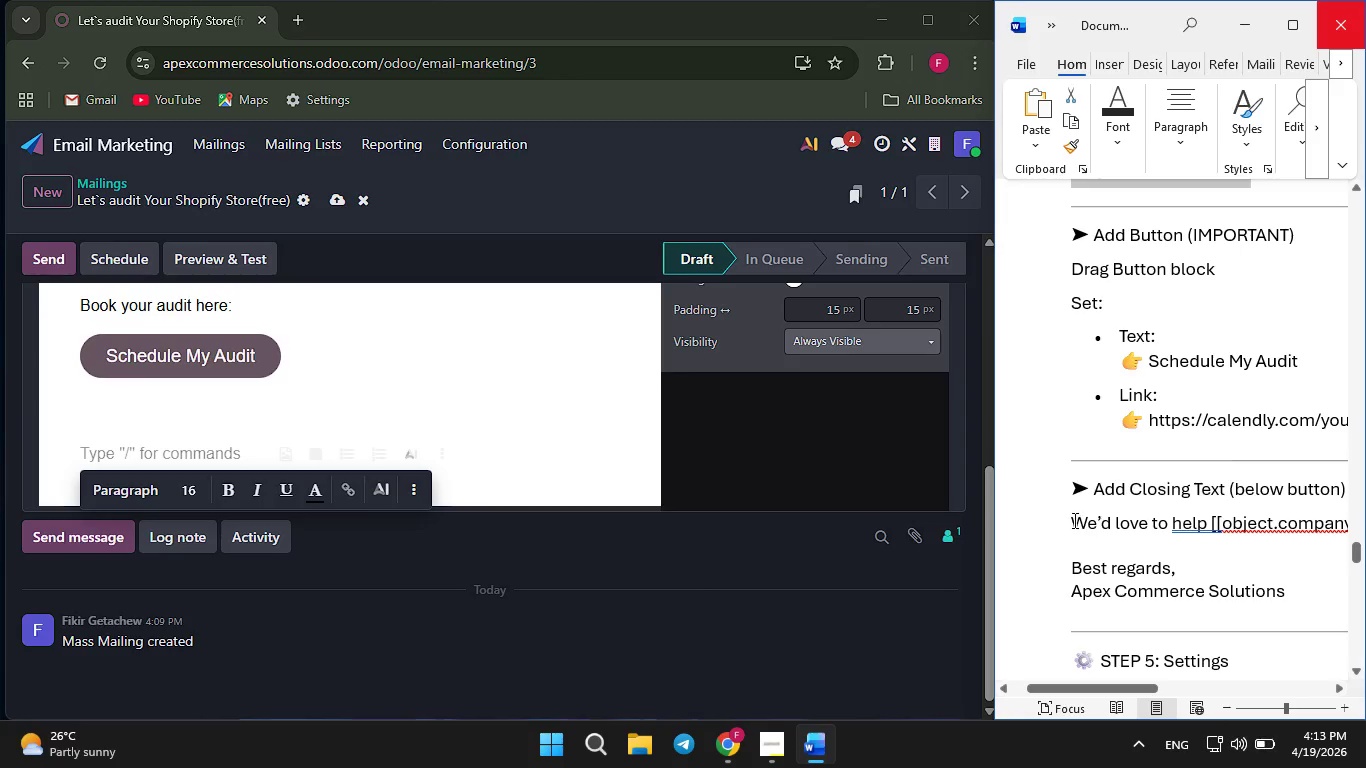 
left_click([1073, 520])
 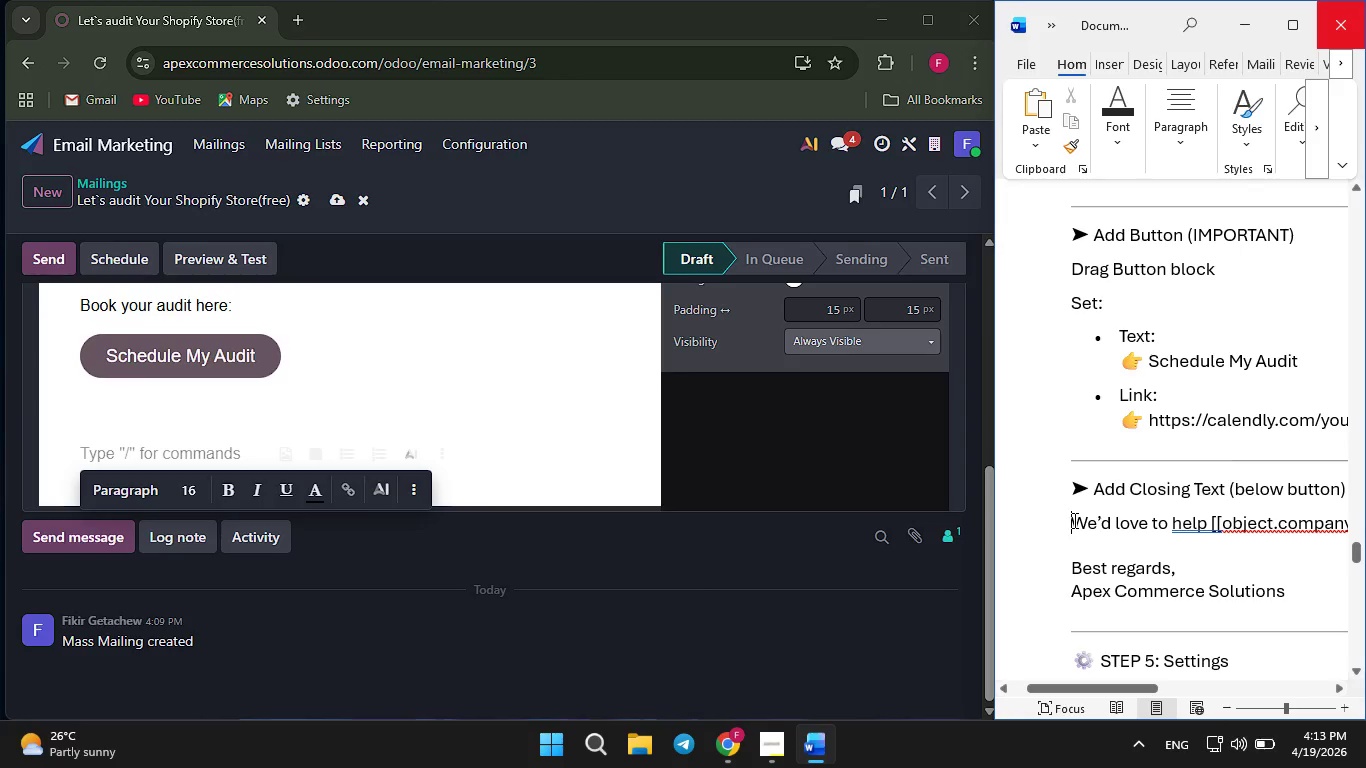 
left_click_drag(start_coordinate=[1073, 520], to_coordinate=[1282, 594])
 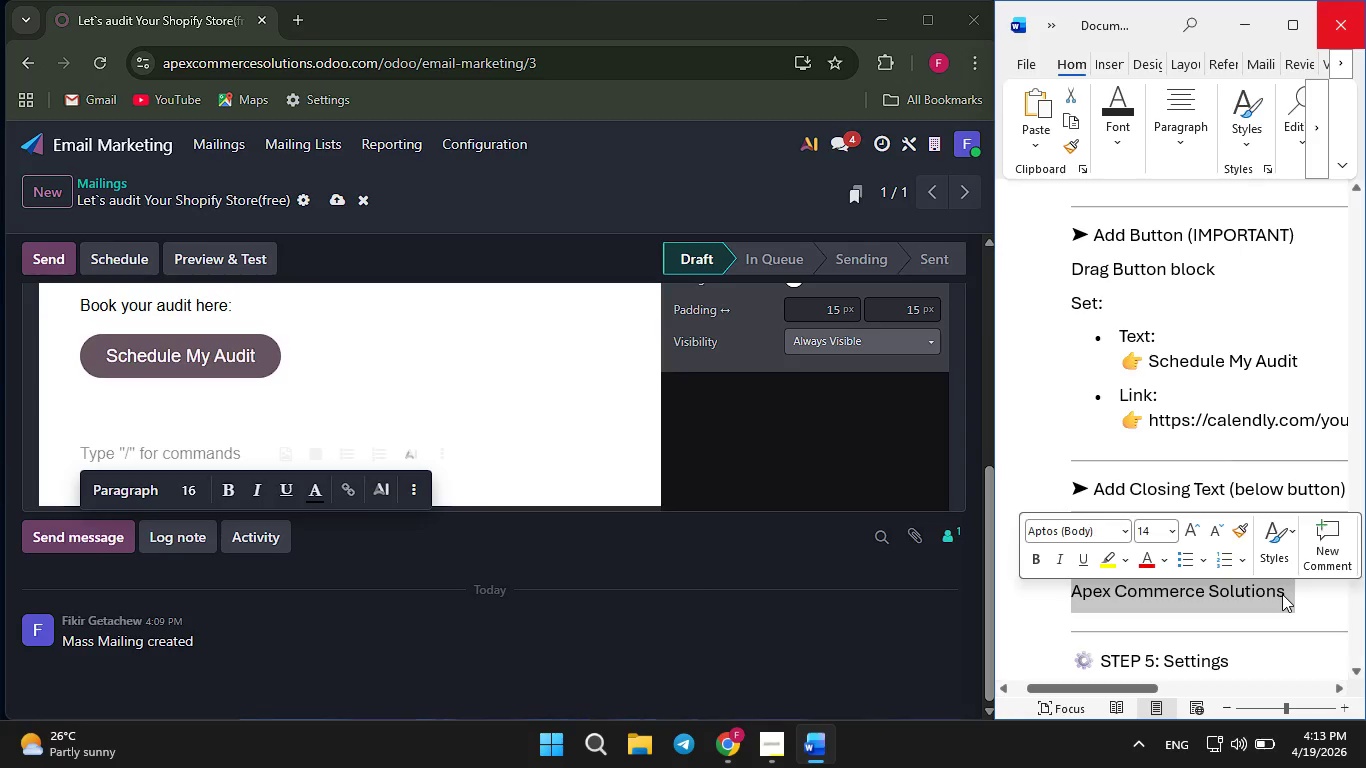 
key(Control+C)
 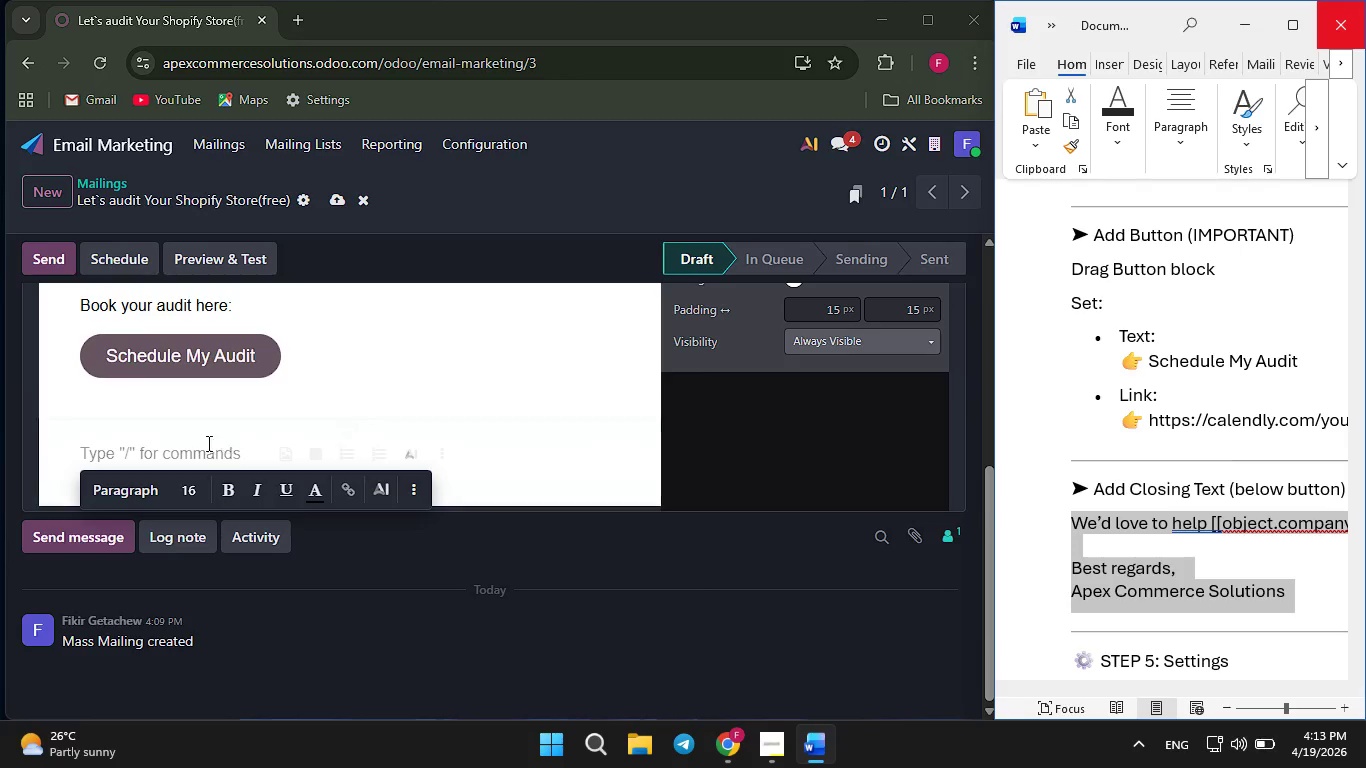 
left_click([186, 450])
 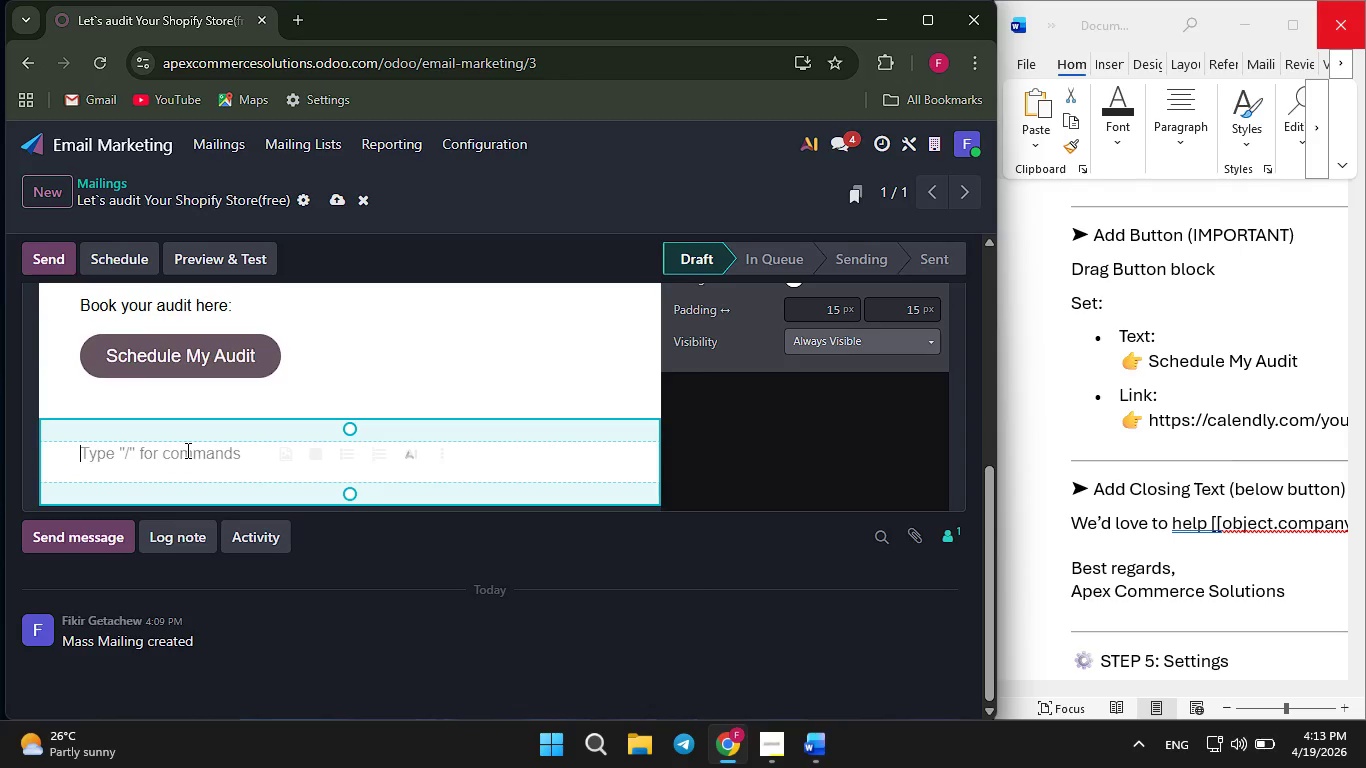 
key(Control+V)
 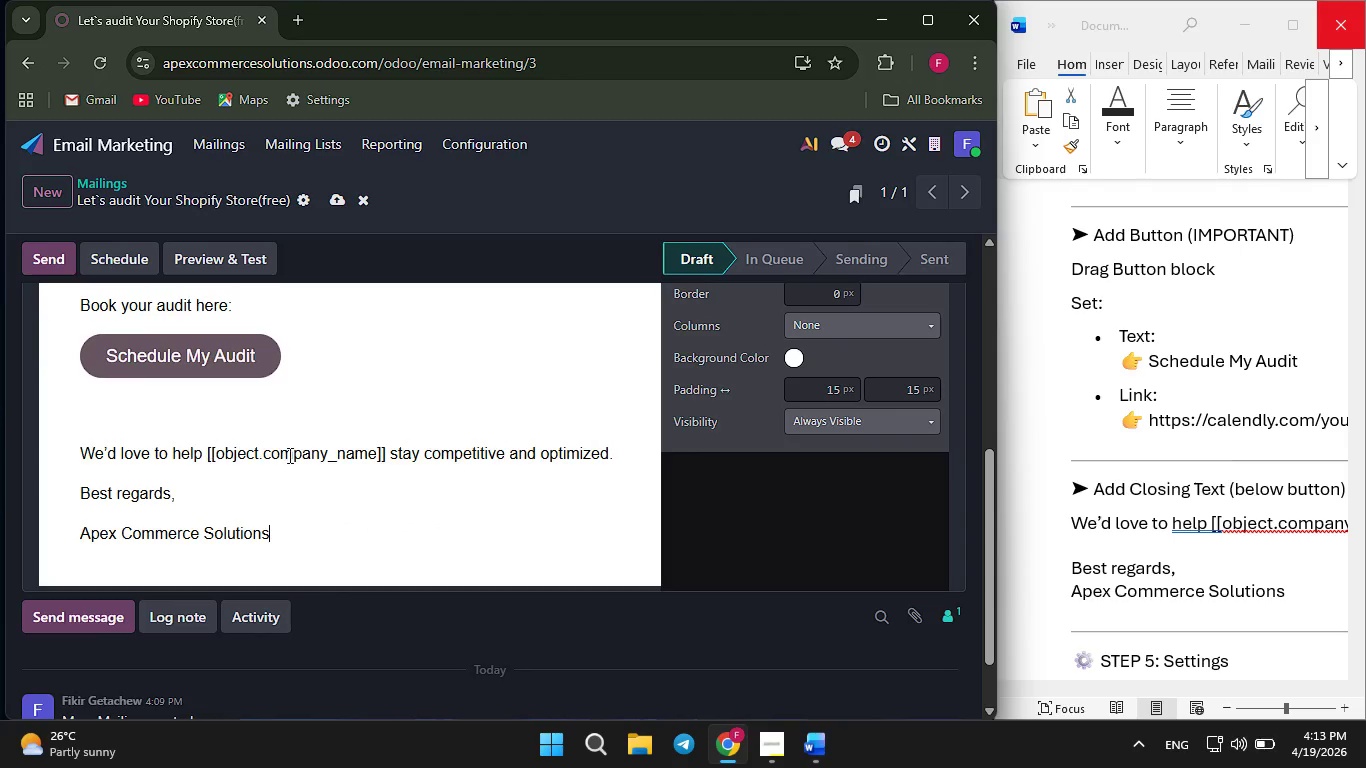 
mouse_move([397, 501])
 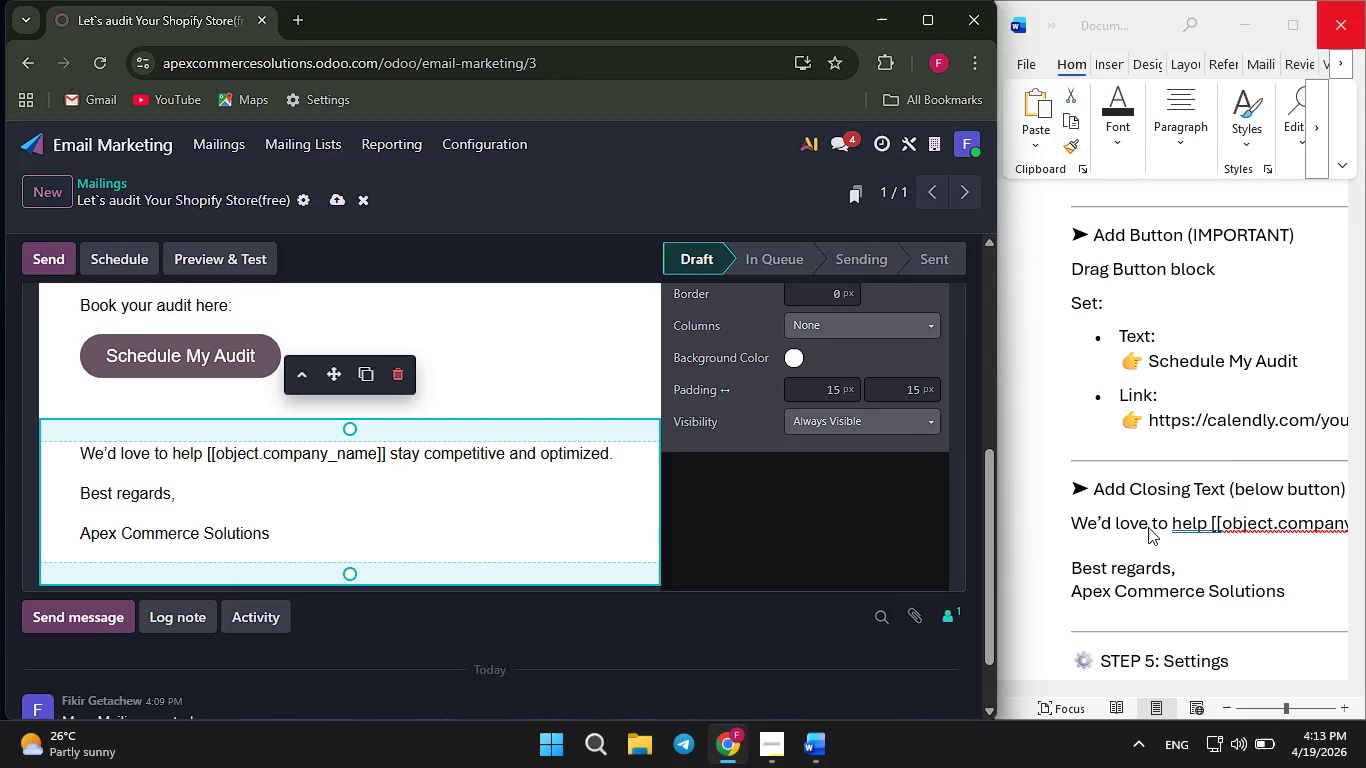 
scroll: coordinate [1148, 527], scroll_direction: down, amount: 10.0
 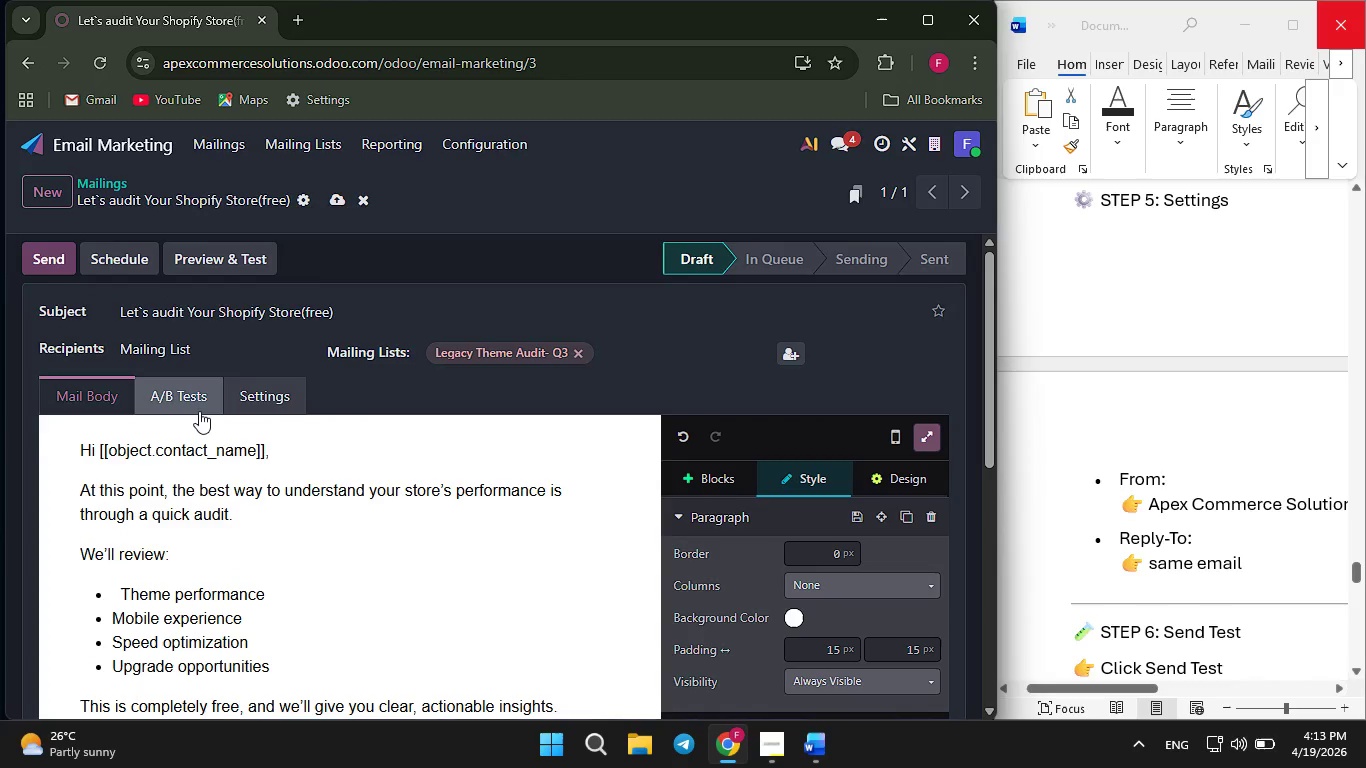 
wait(5.5)
 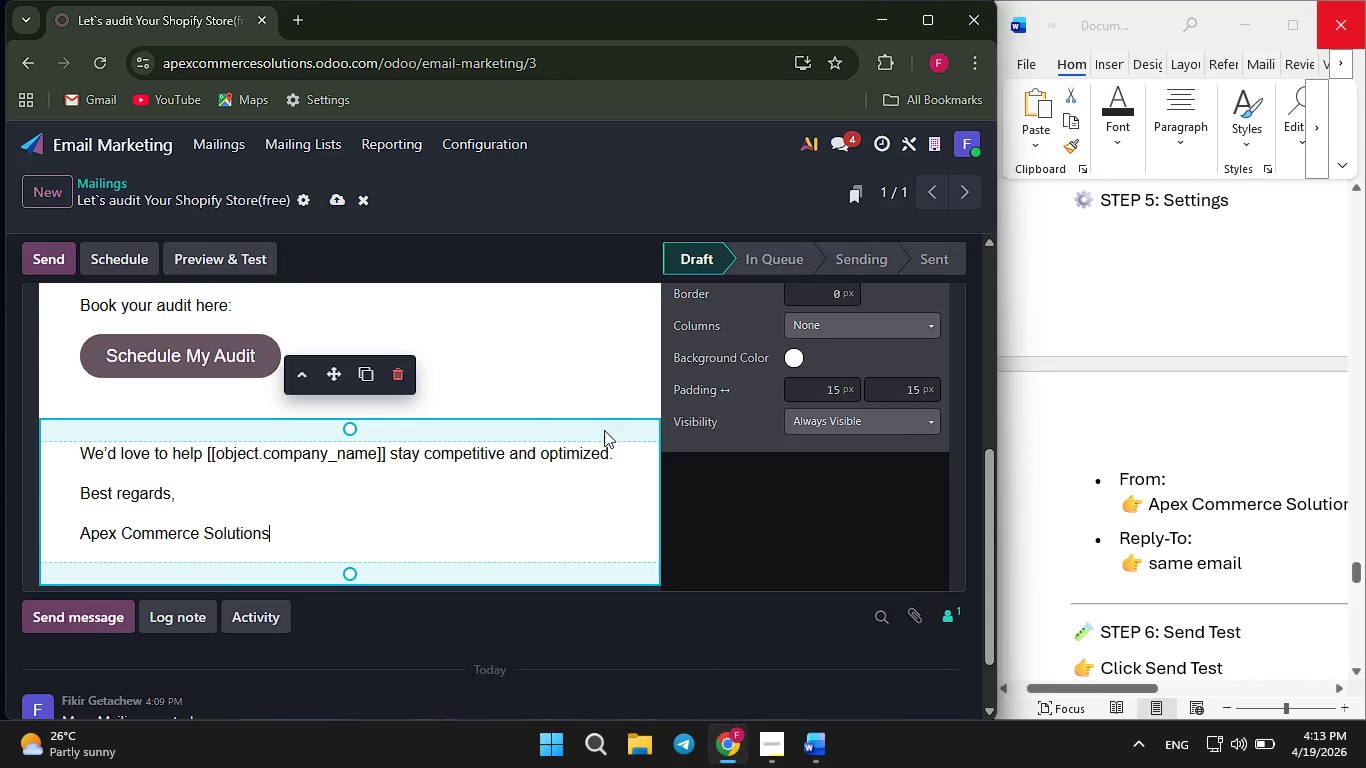 
left_click([283, 397])
 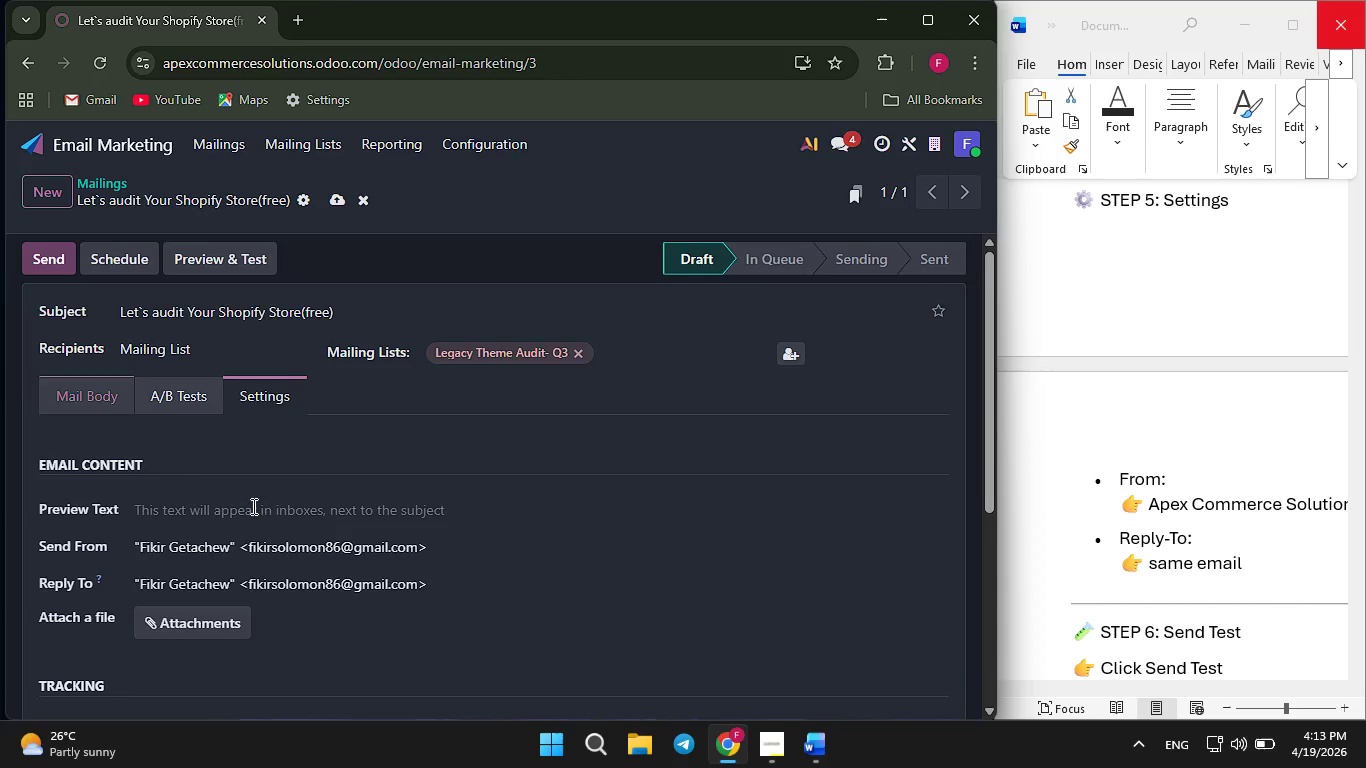 
left_click([227, 549])
 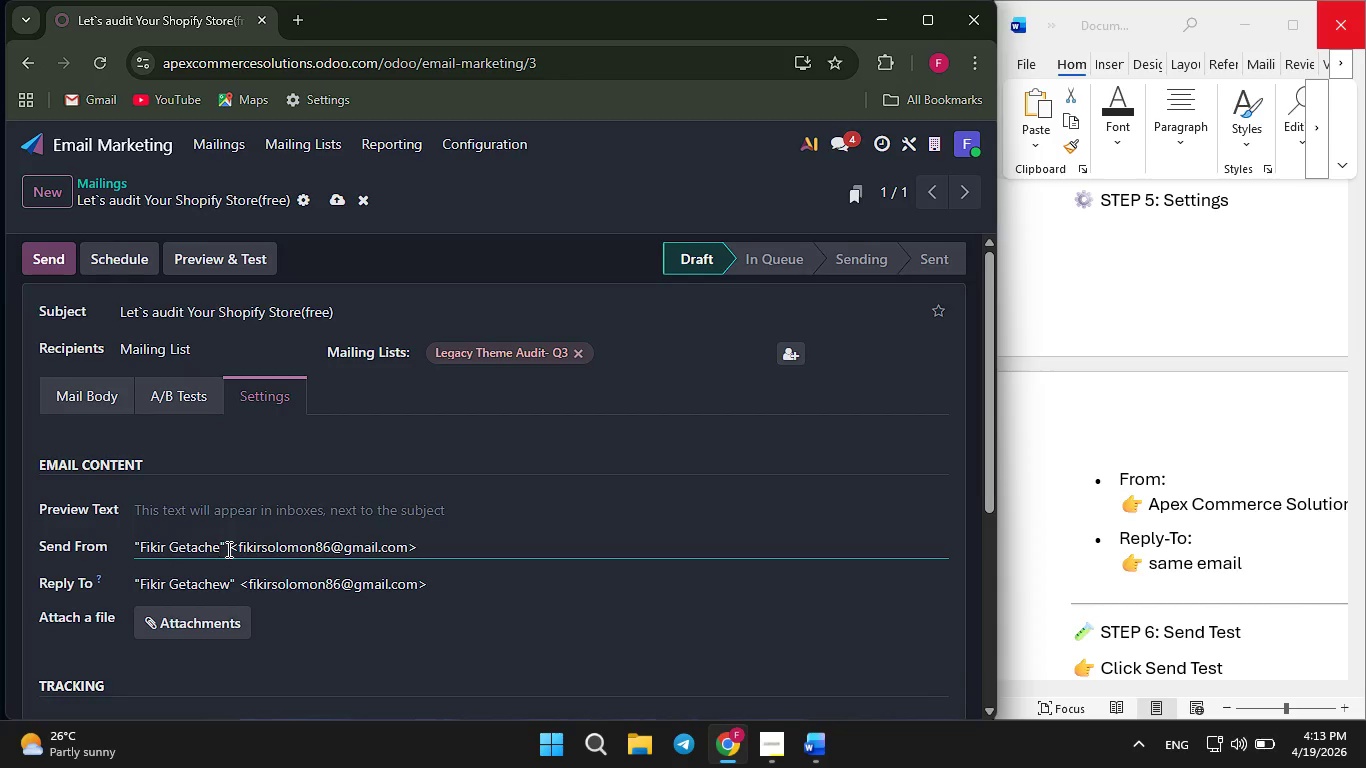 
key(Backspace)
key(Backspace)
key(Backspace)
key(Backspace)
key(Backspace)
key(Backspace)
key(Backspace)
key(Backspace)
key(Backspace)
key(Backspace)
key(Backspace)
key(Backspace)
key(Backspace)
key(Backspace)
type(Apex Commerec)
key(Backspace)
key(Backspace)
type(ce Solution)
 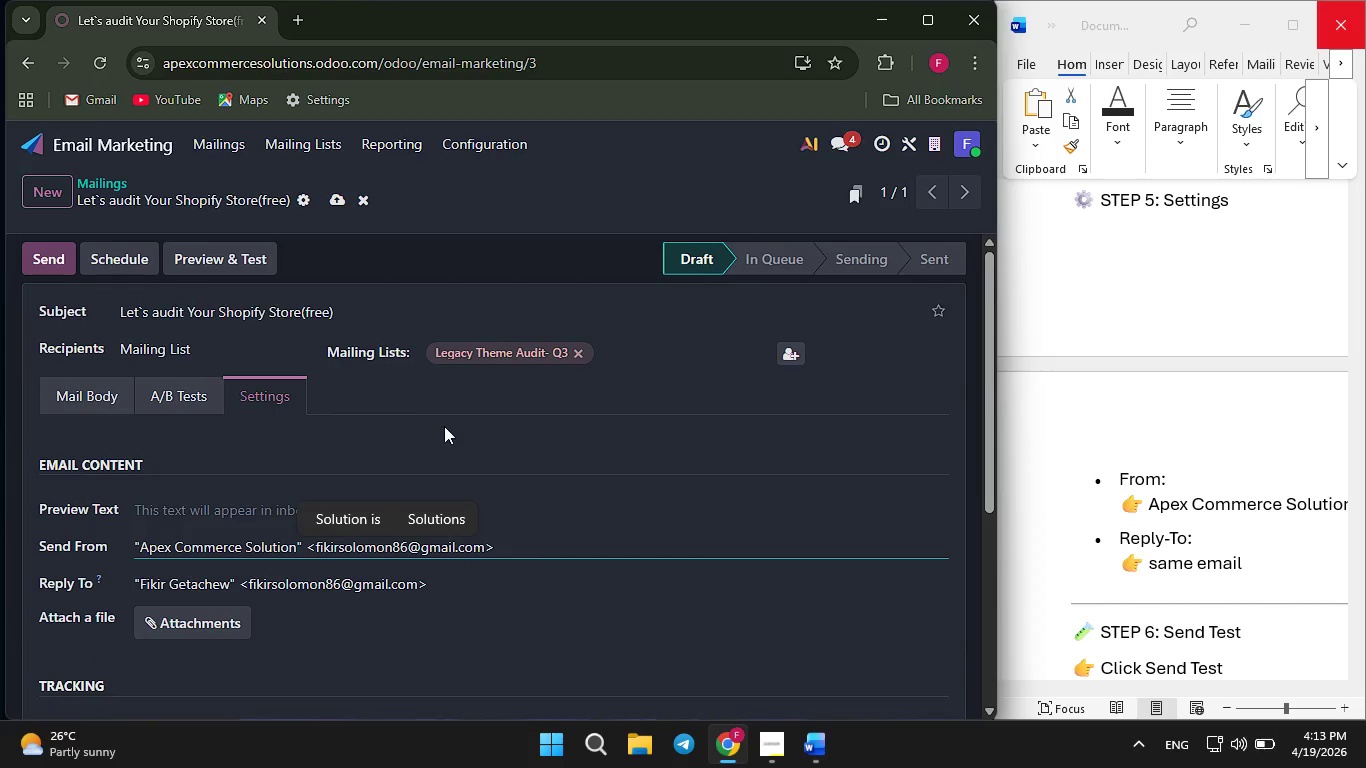 
wait(7.84)
 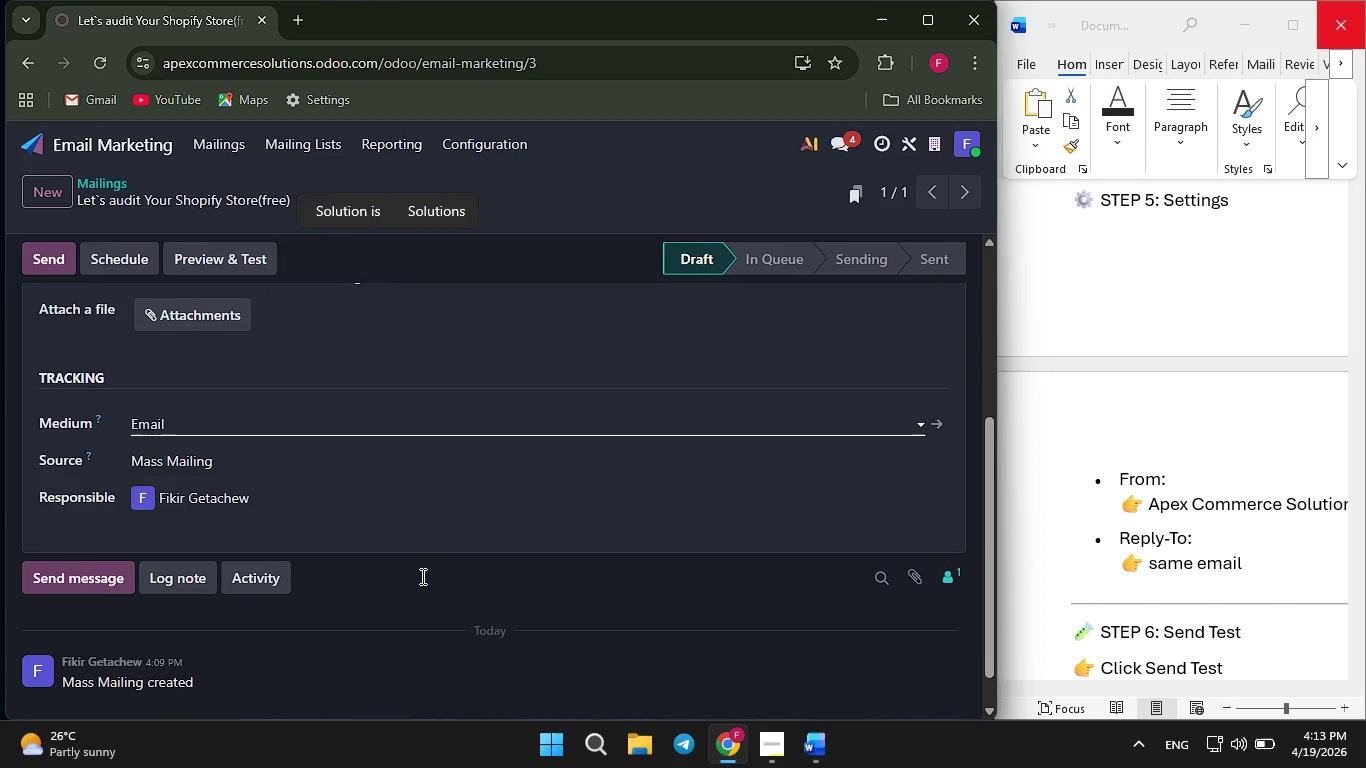 
left_click([60, 267])
 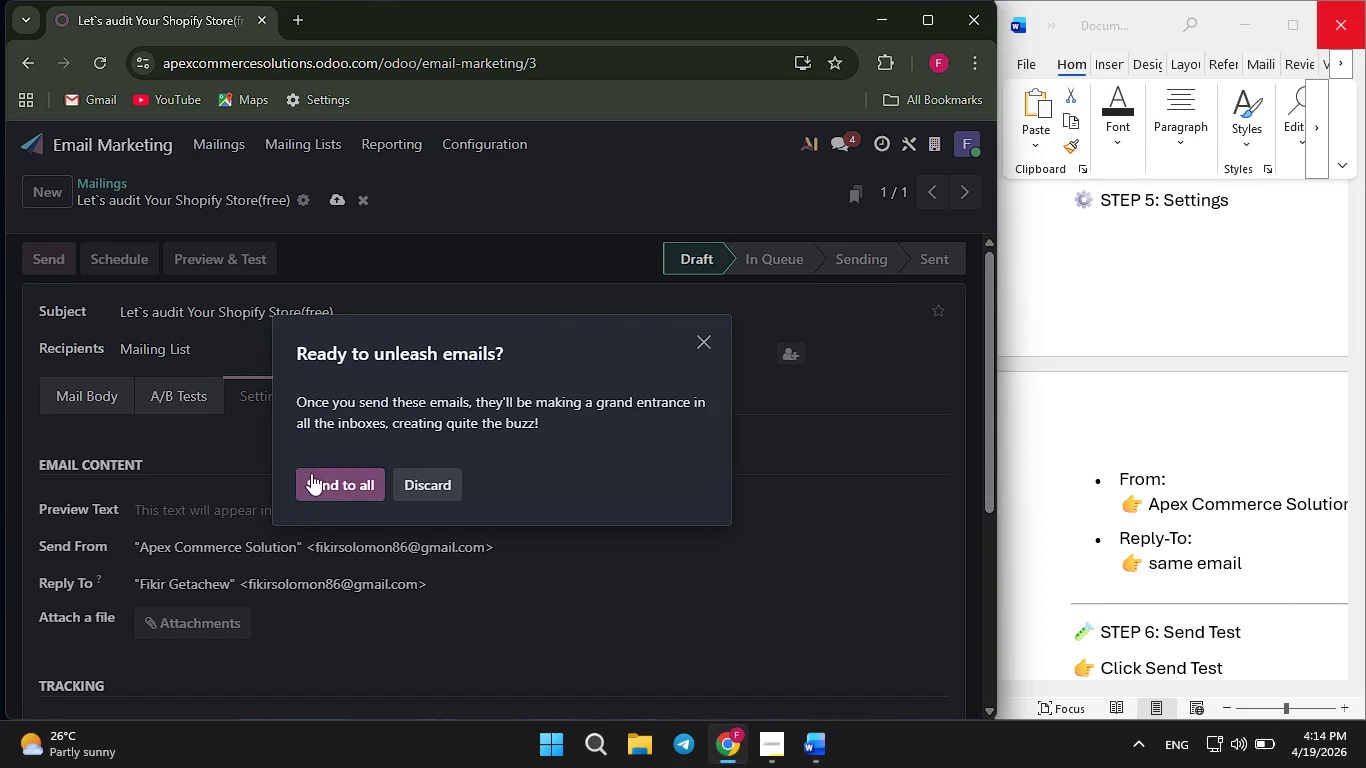 
left_click([319, 479])
 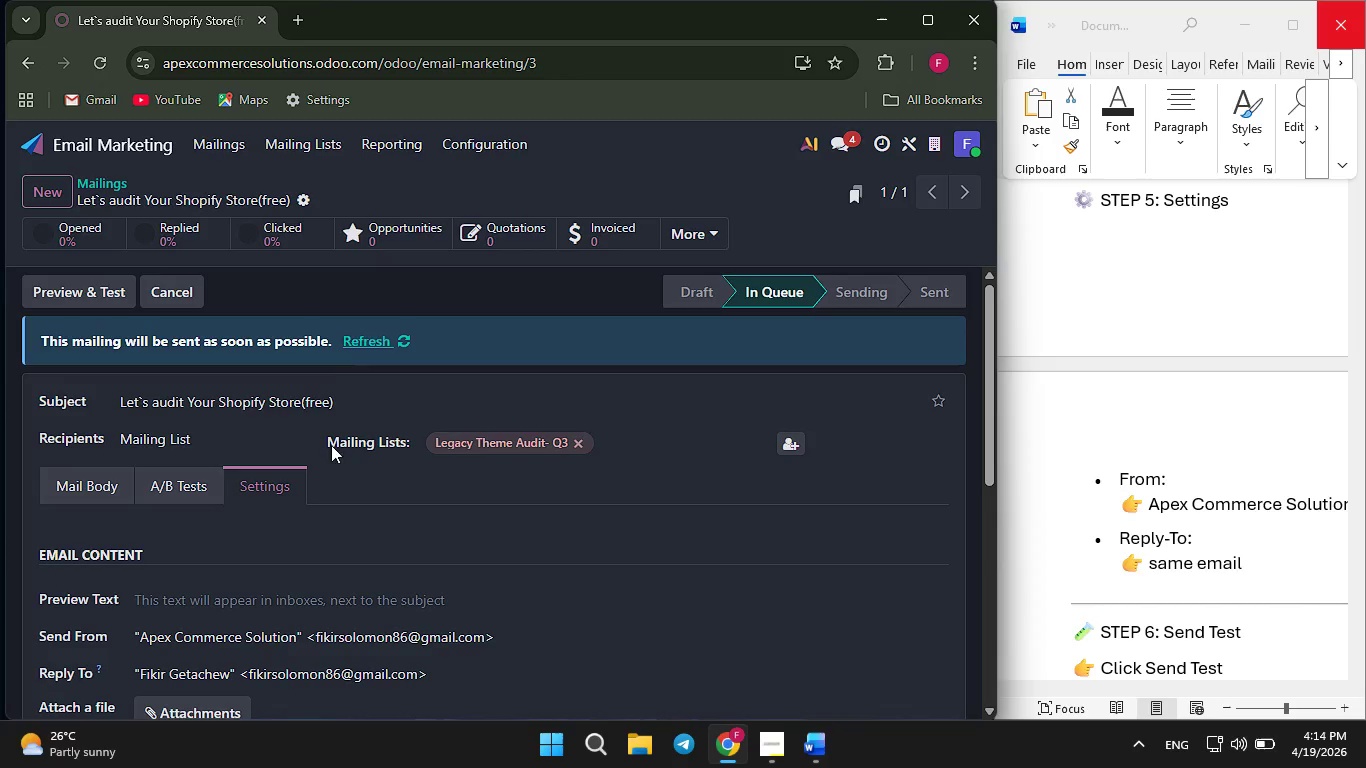 
wait(6.97)
 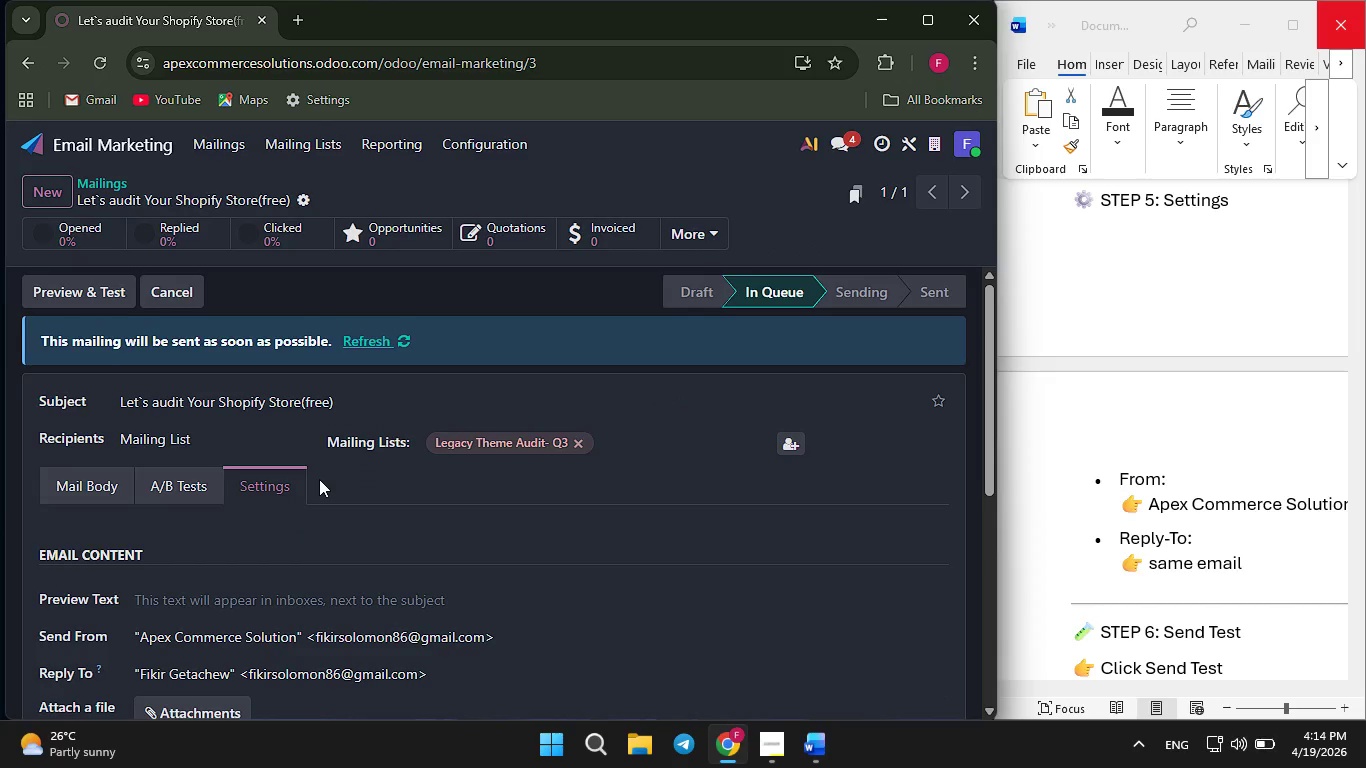 
left_click([222, 149])
 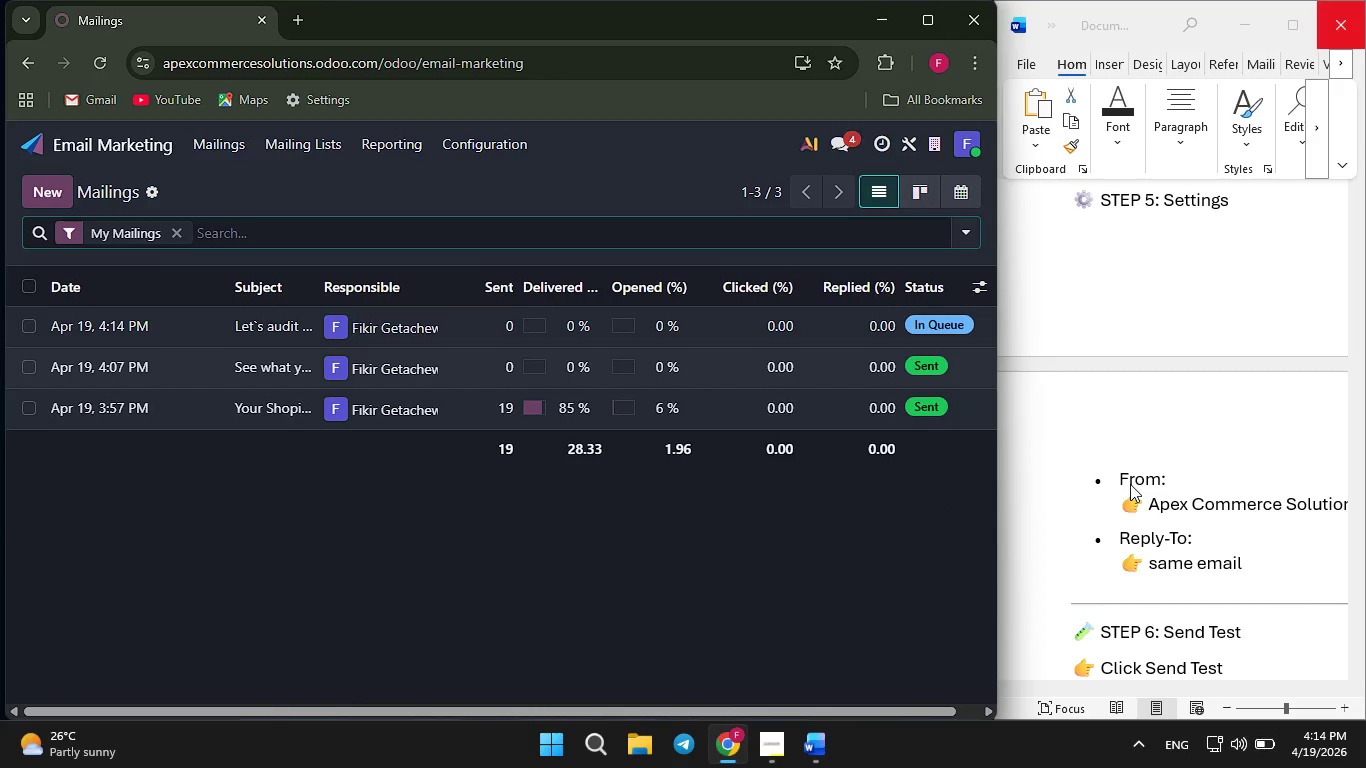 
scroll: coordinate [1130, 484], scroll_direction: down, amount: 12.0
 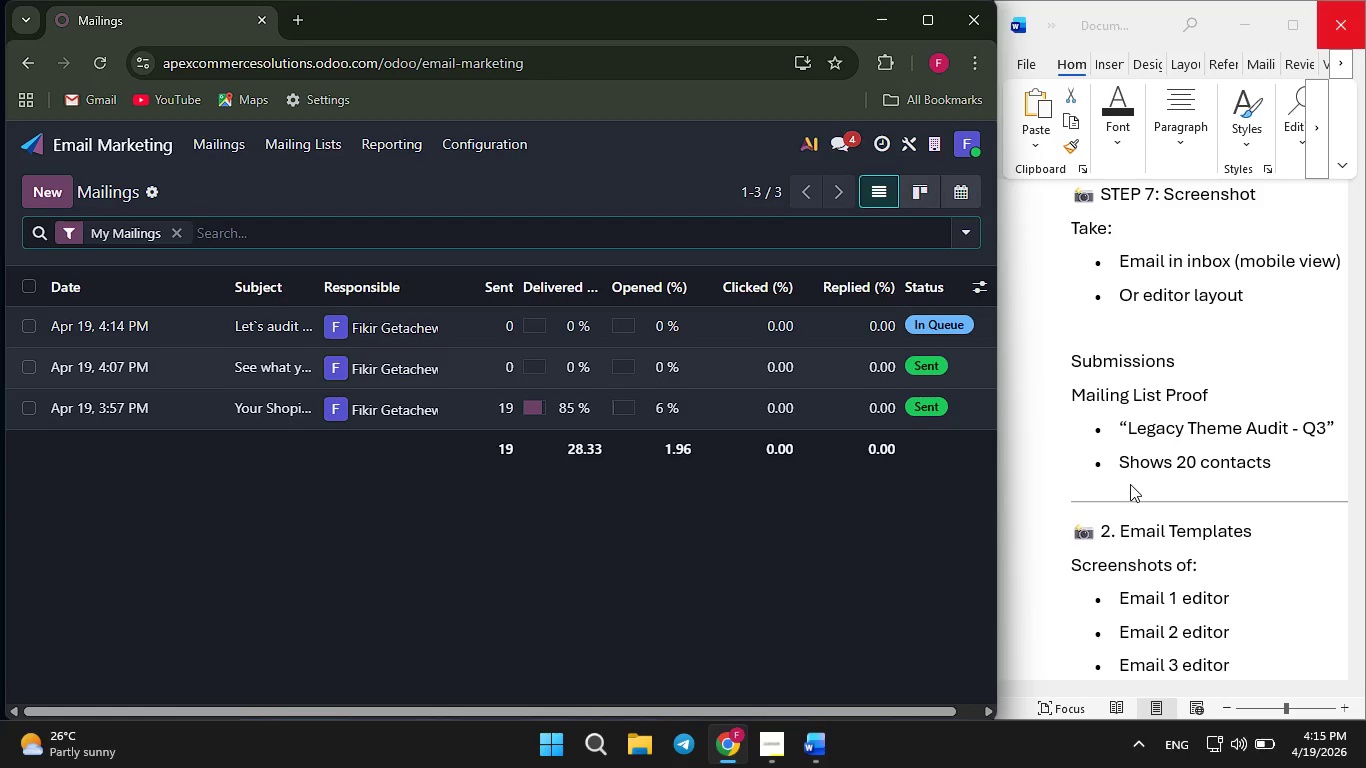 
wait(51.91)
 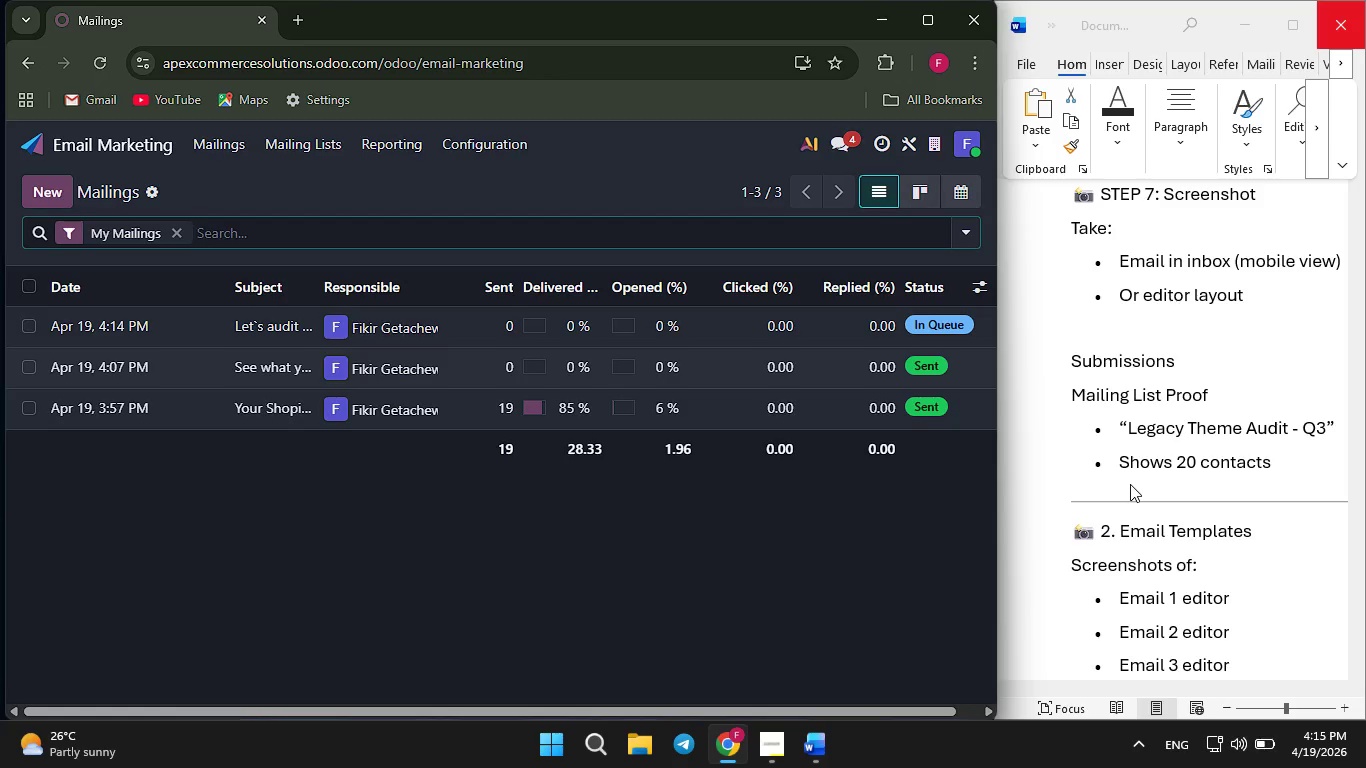 
left_click([317, 147])
 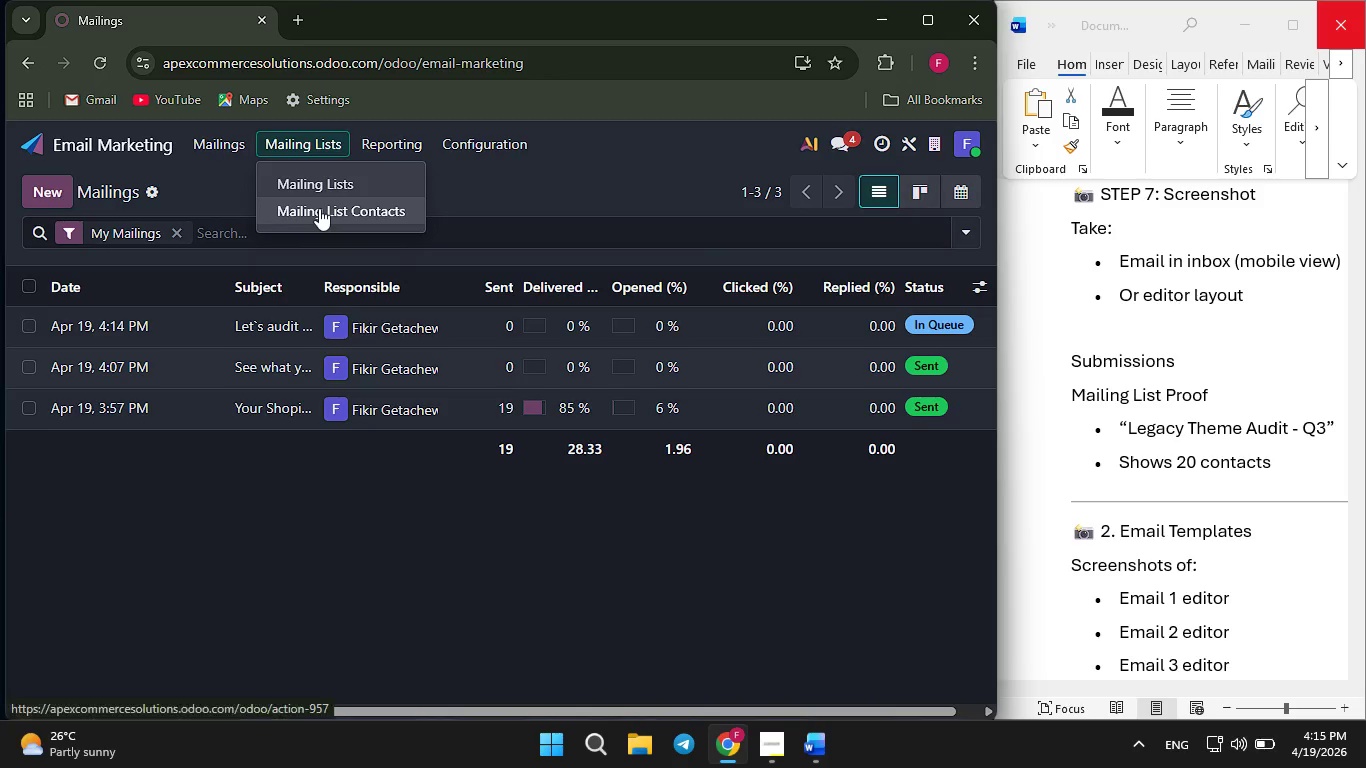 
left_click([311, 173])
 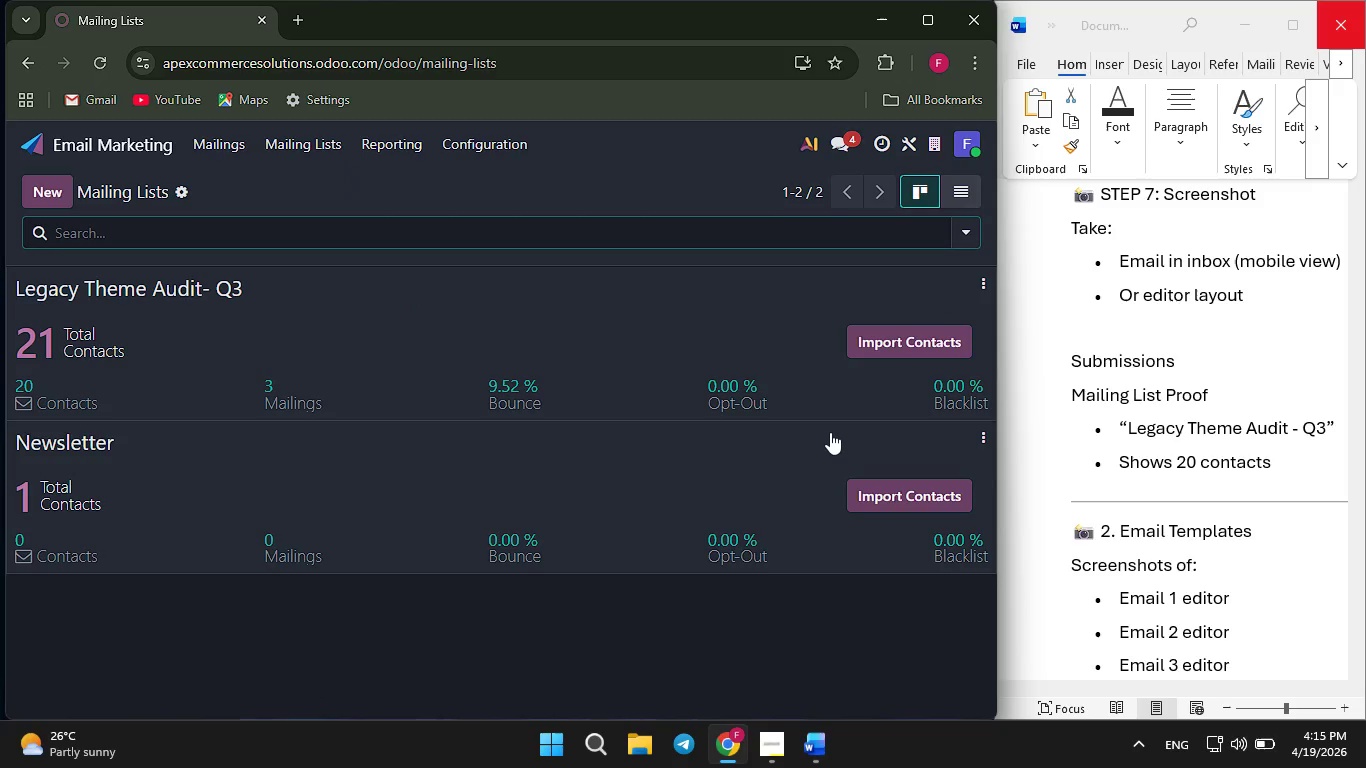 
wait(13.14)
 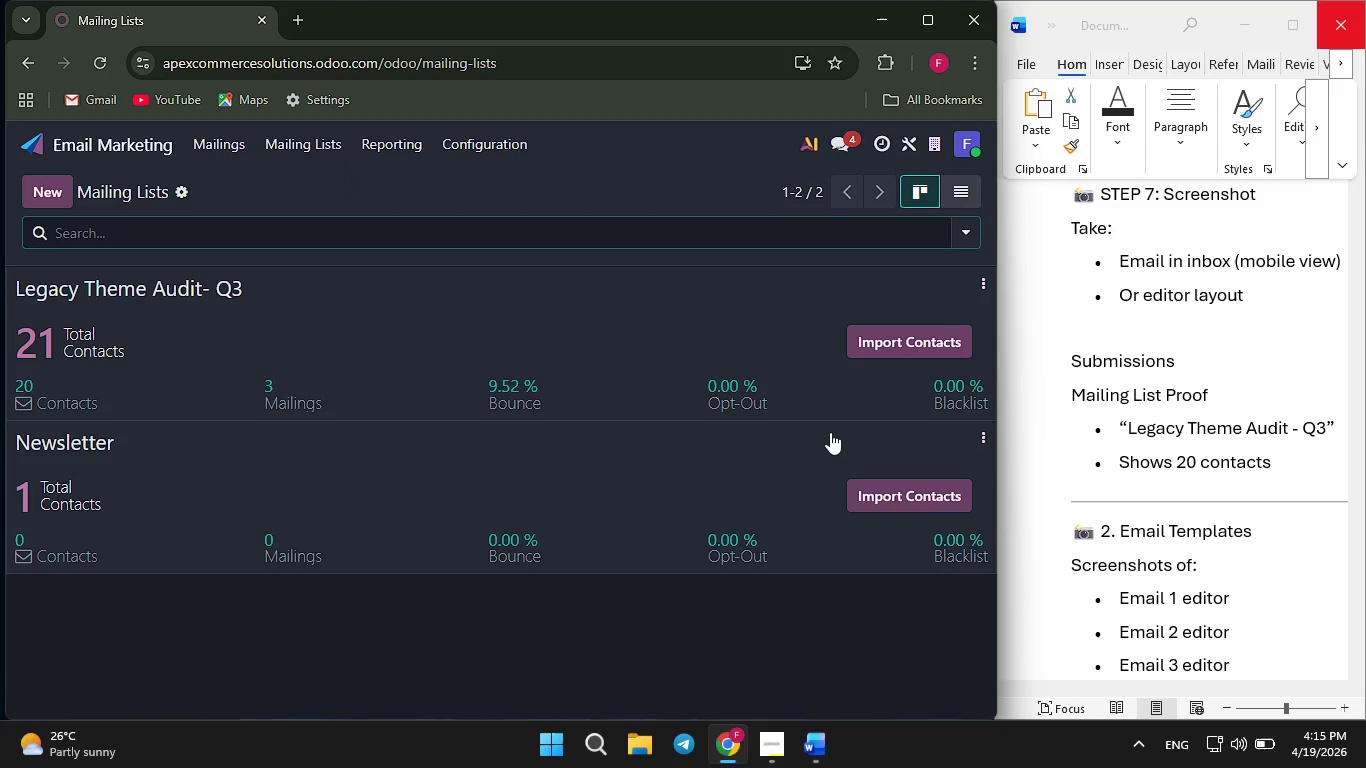 
scroll: coordinate [1194, 513], scroll_direction: down, amount: 5.0
 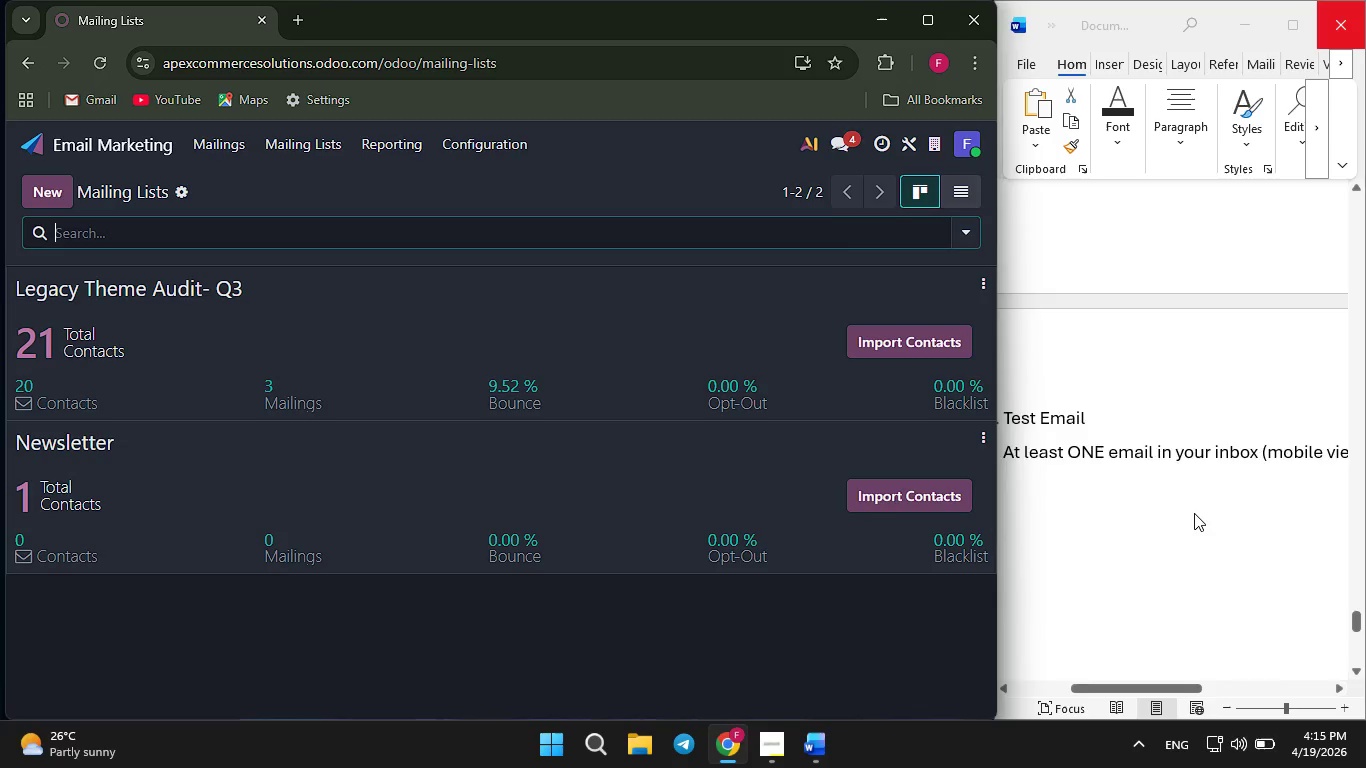 
scroll: coordinate [1194, 513], scroll_direction: up, amount: 14.0
 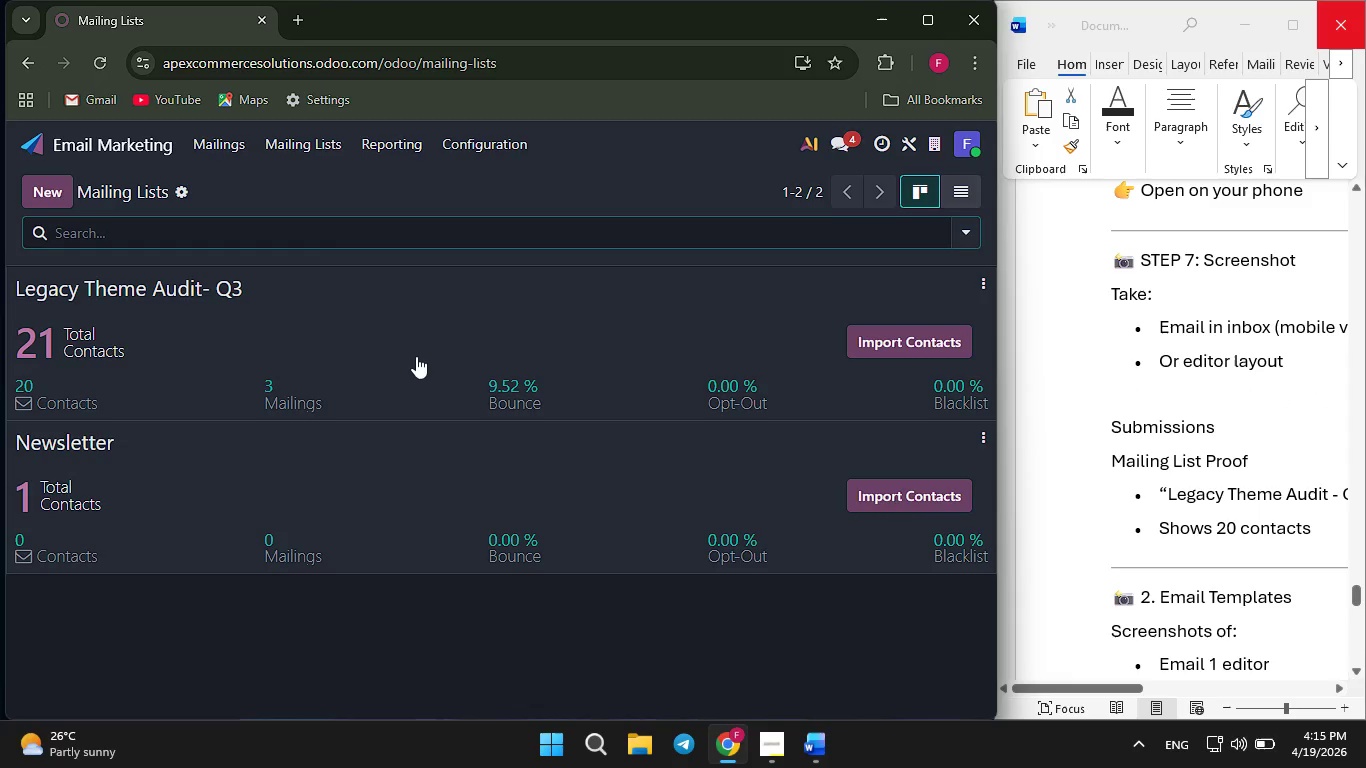 
key(PrintScreen)
 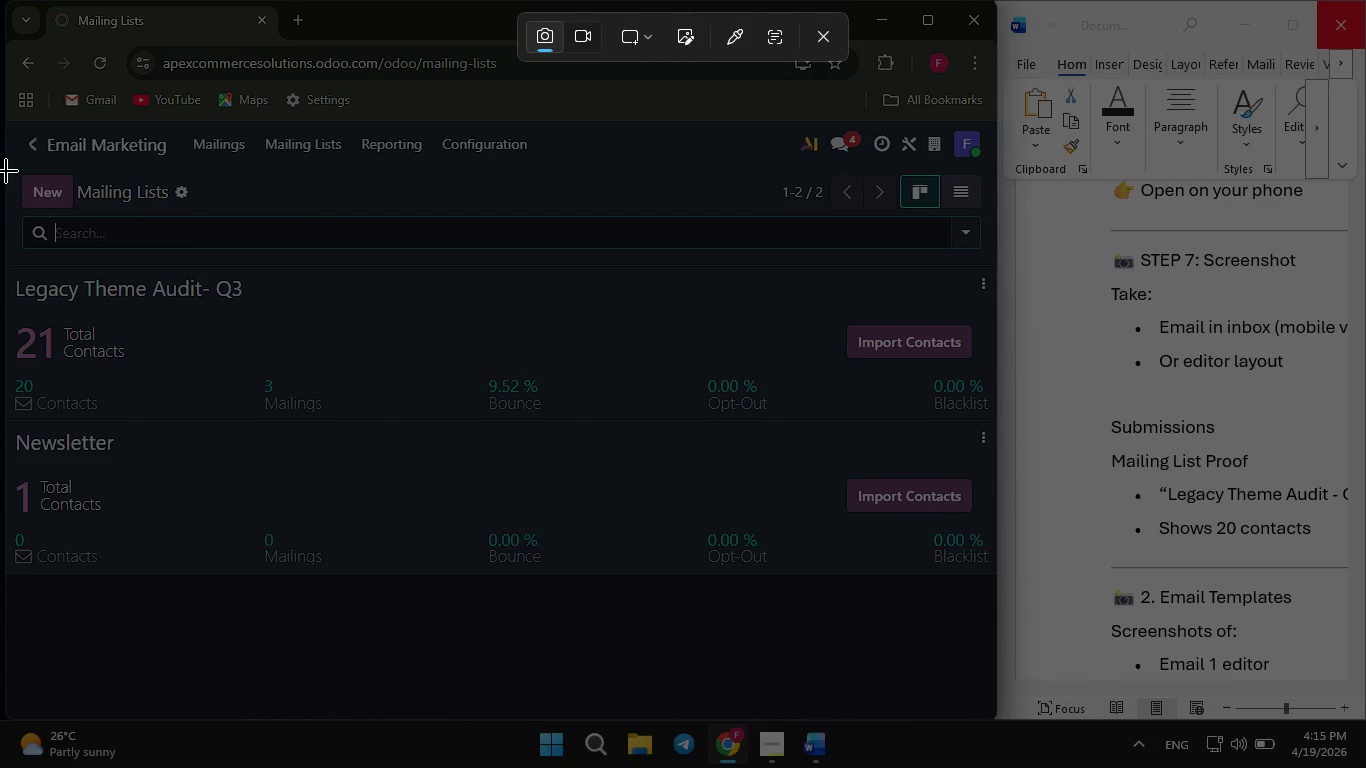 
left_click_drag(start_coordinate=[0, 121], to_coordinate=[991, 720])
 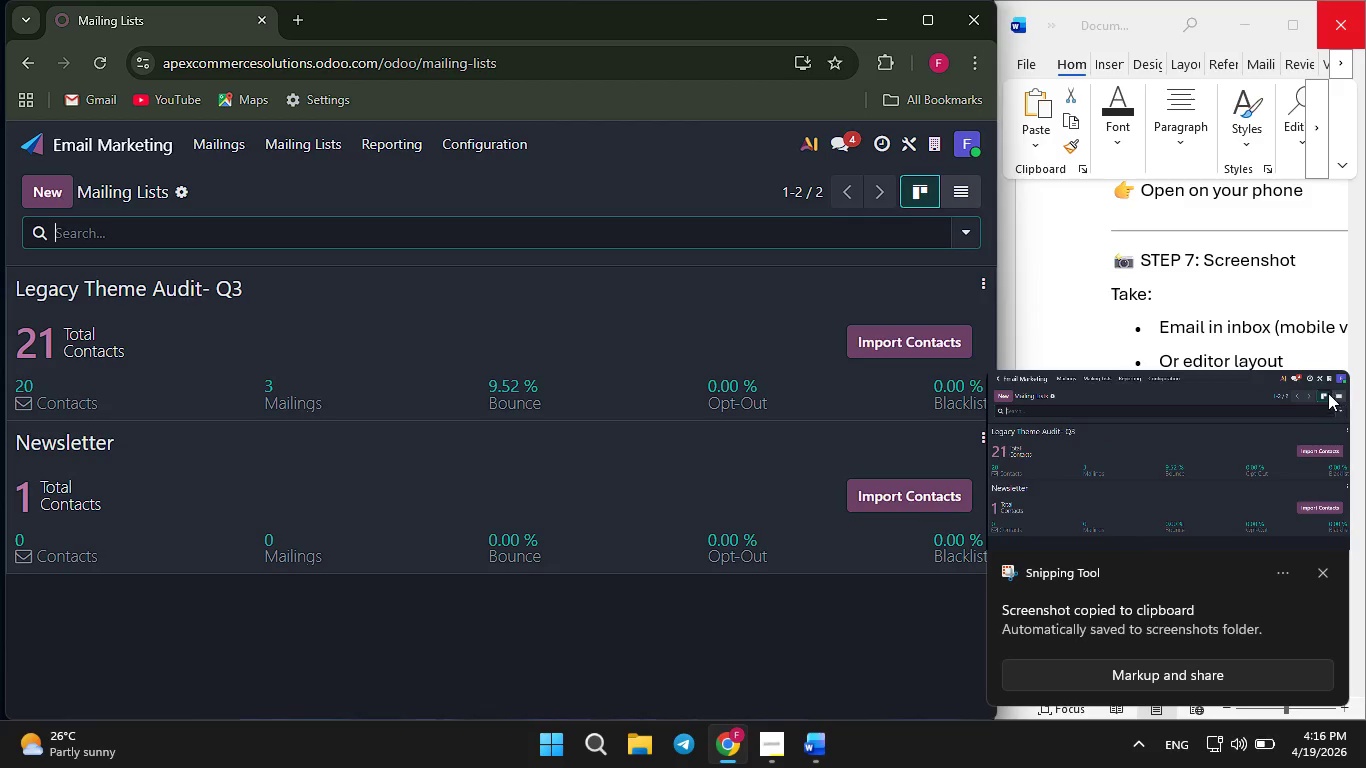 
wait(5.12)
 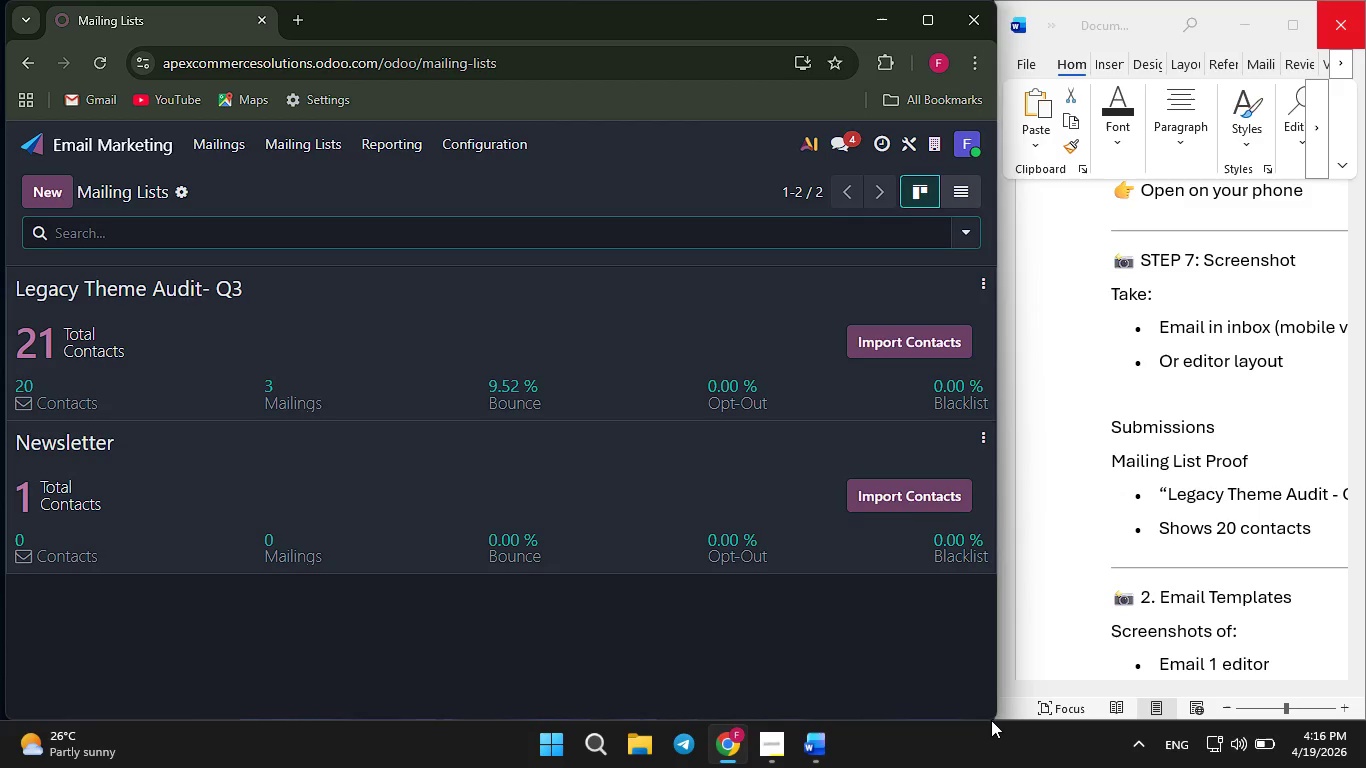 
left_click([1320, 569])
 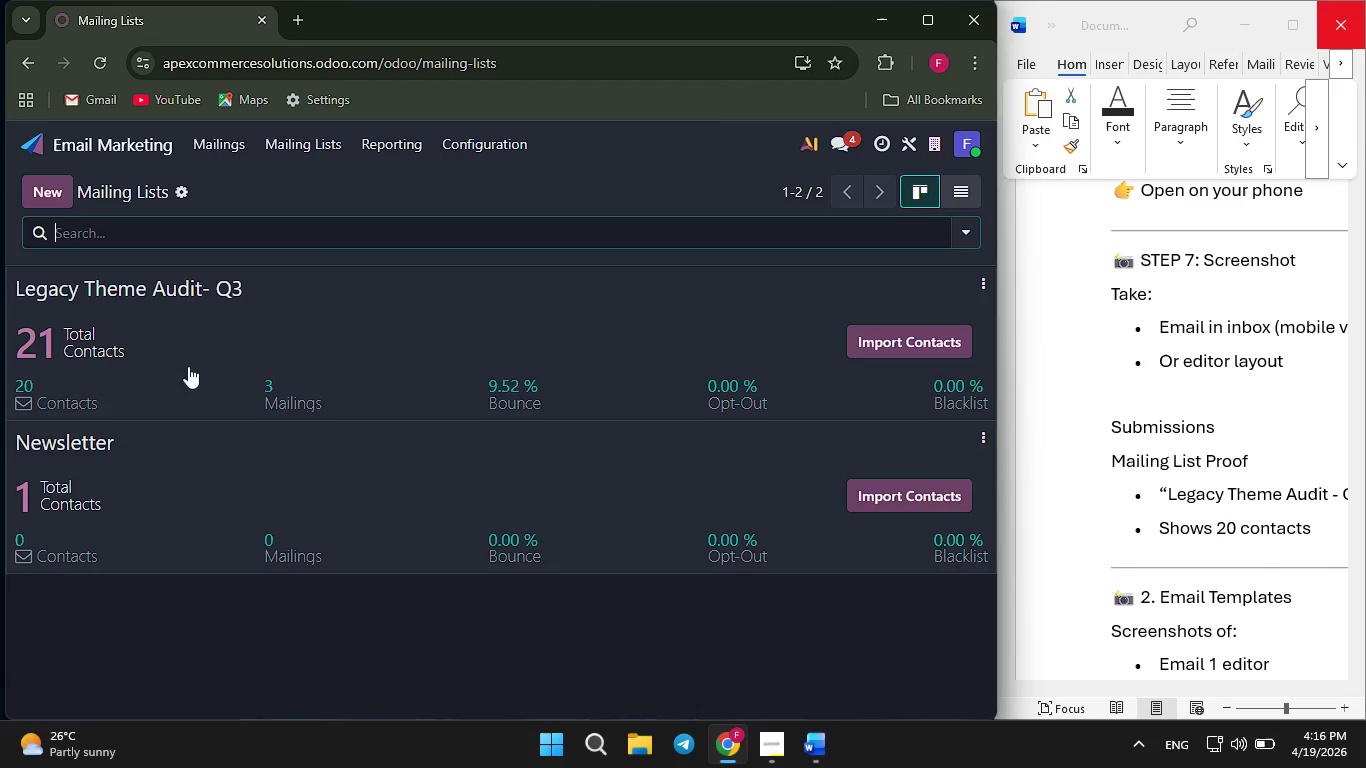 
left_click([113, 348])
 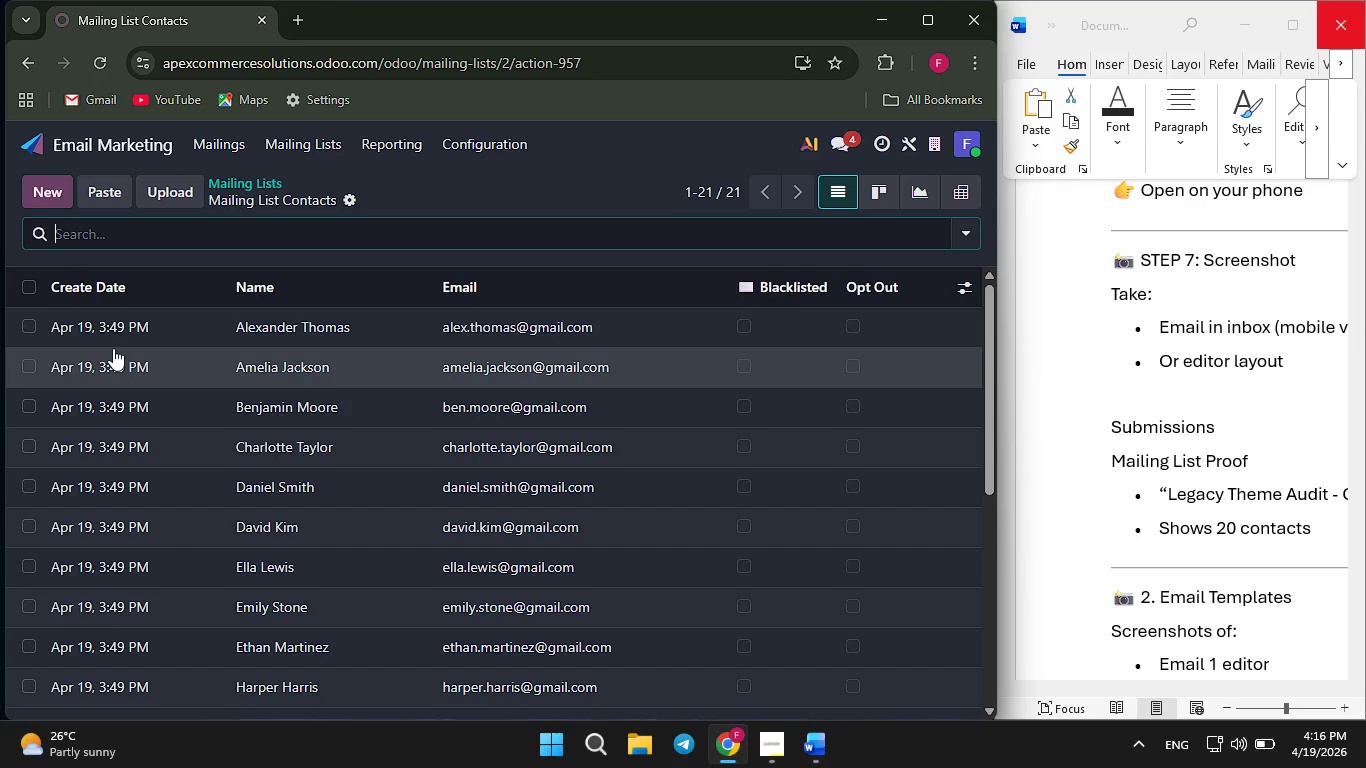 
key(PrintScreen)
 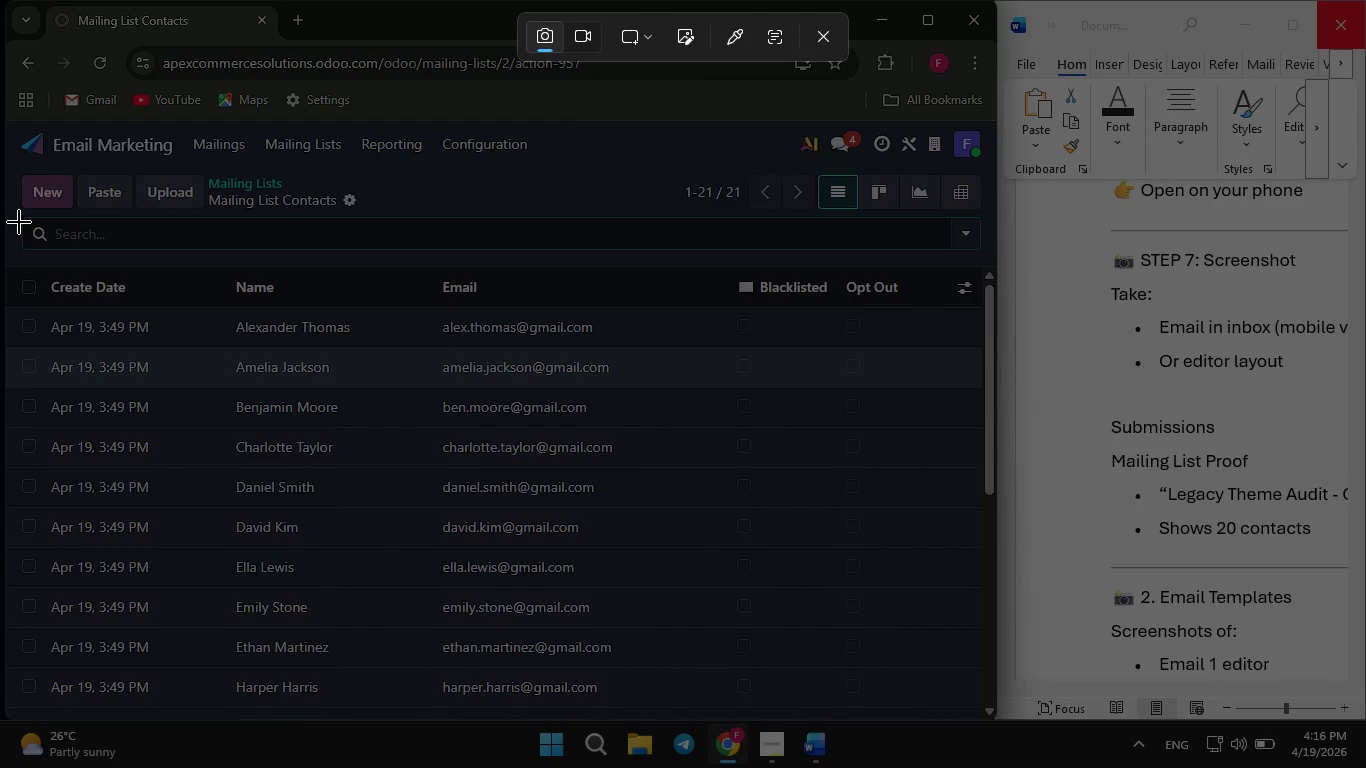 
left_click_drag(start_coordinate=[8, 218], to_coordinate=[979, 708])
 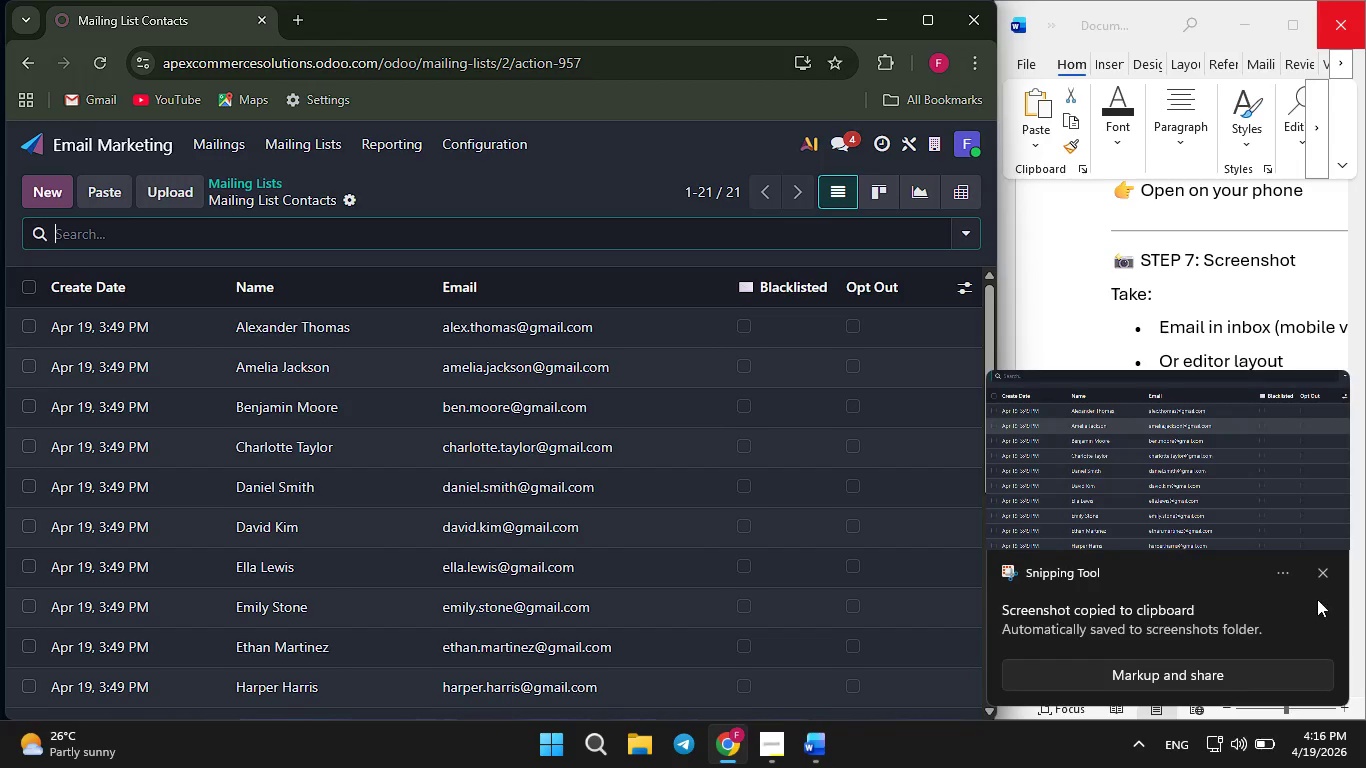 
left_click([1321, 575])
 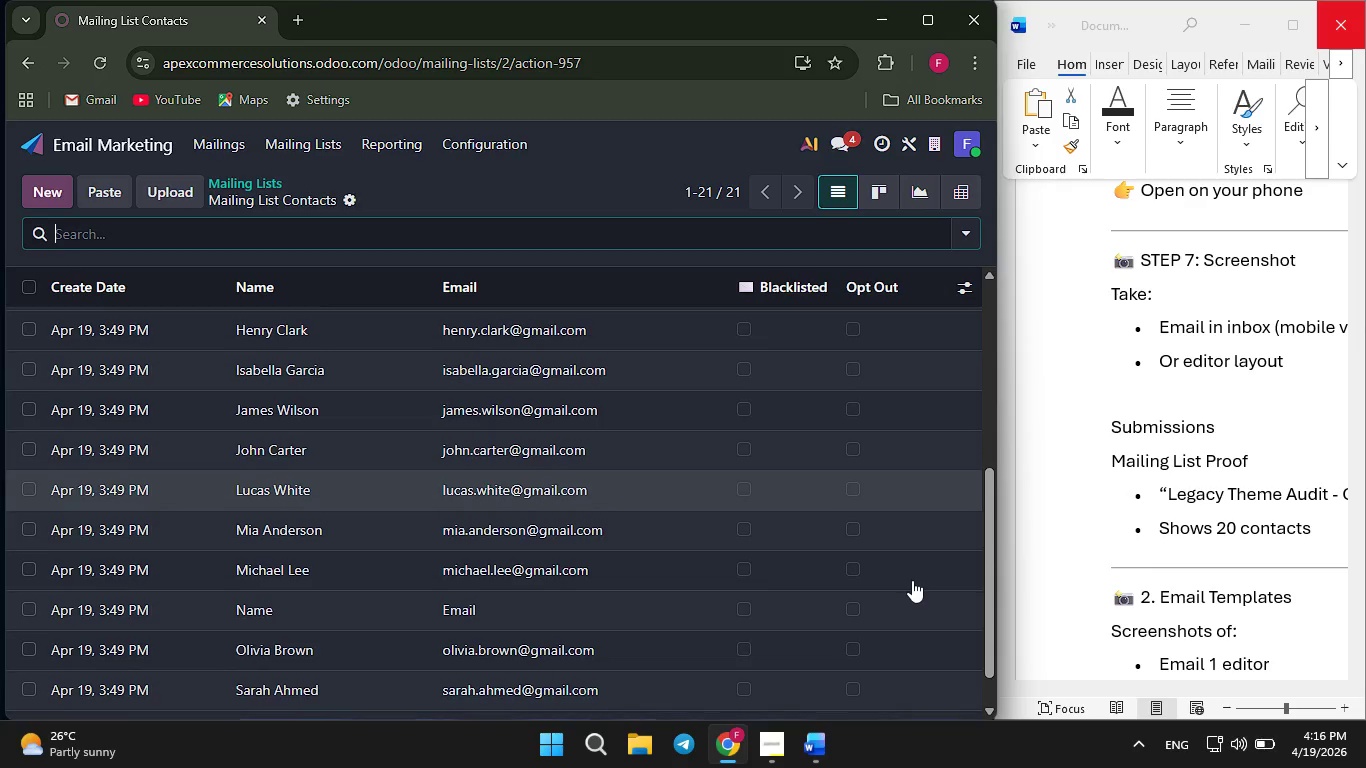 
wait(7.89)
 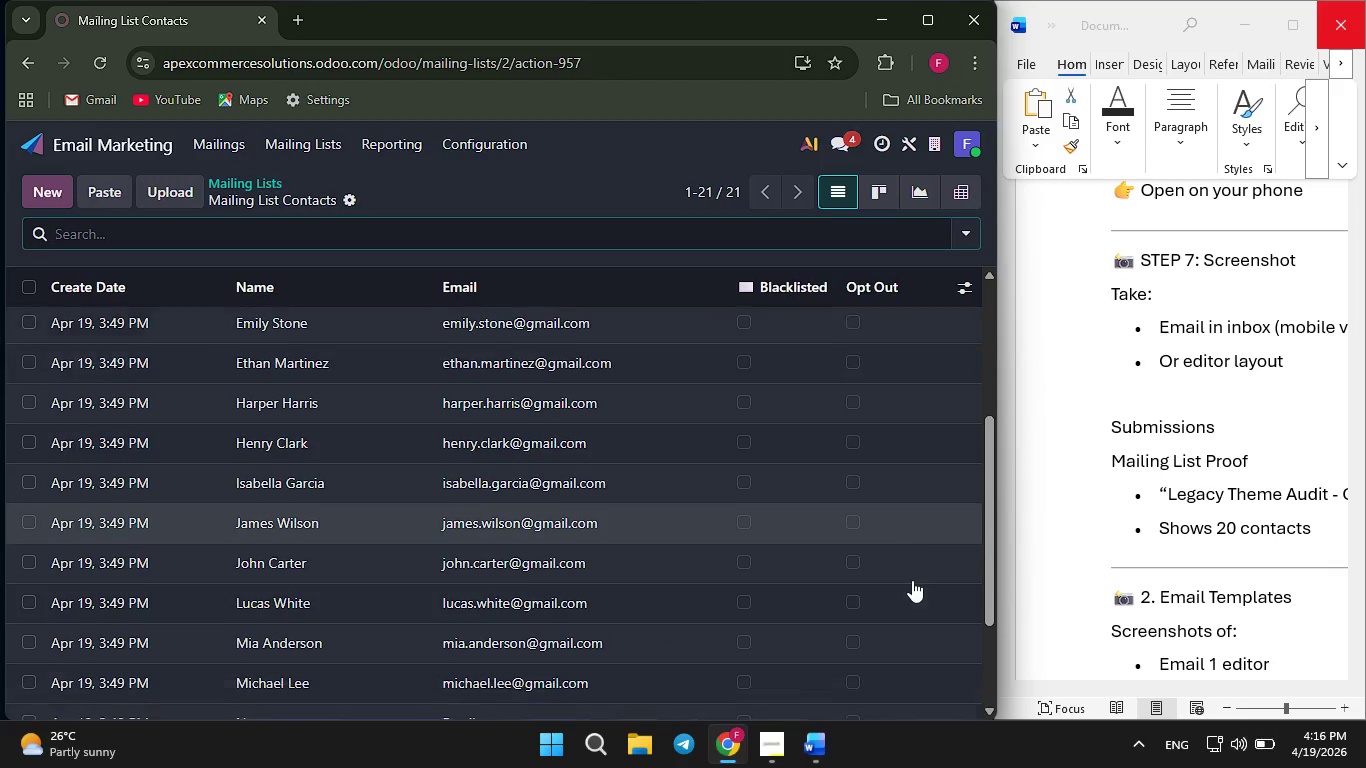 
key(PrintScreen)
 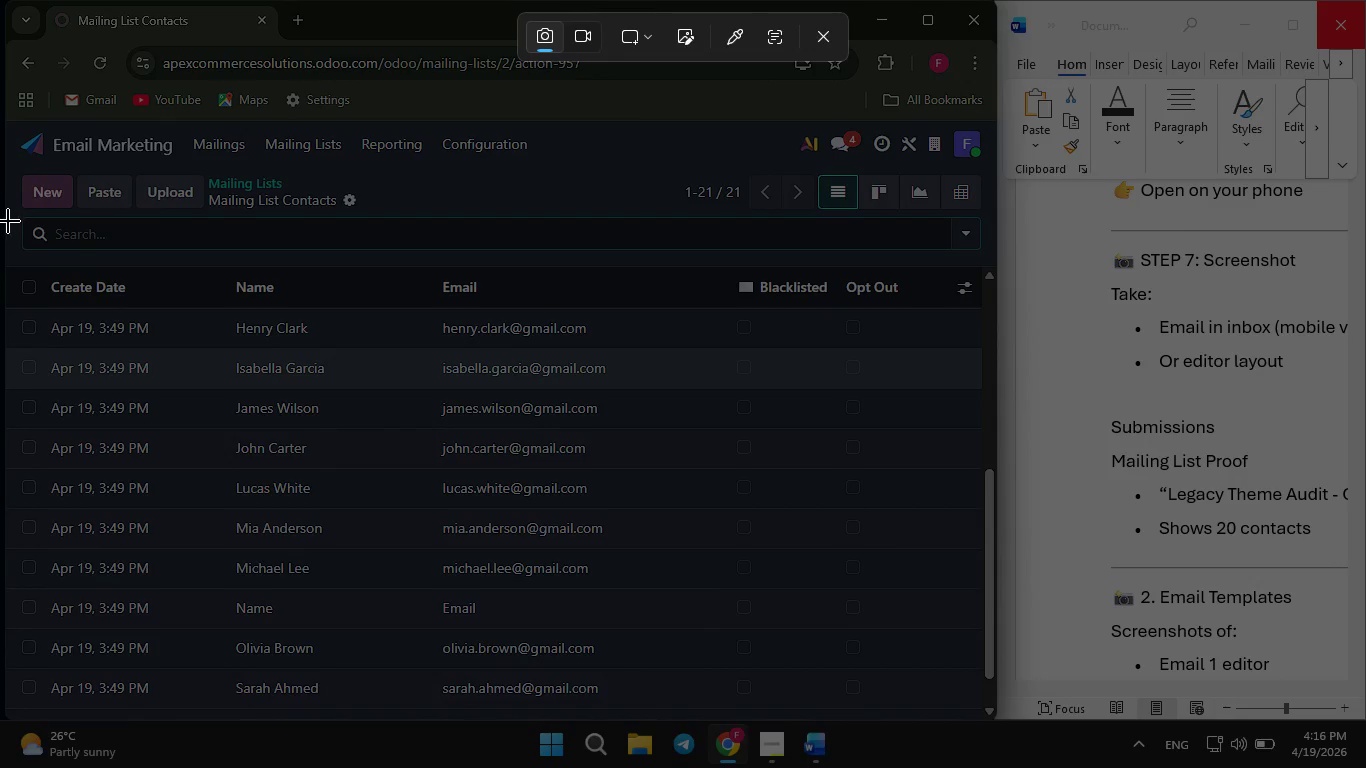 
left_click_drag(start_coordinate=[7, 214], to_coordinate=[982, 711])
 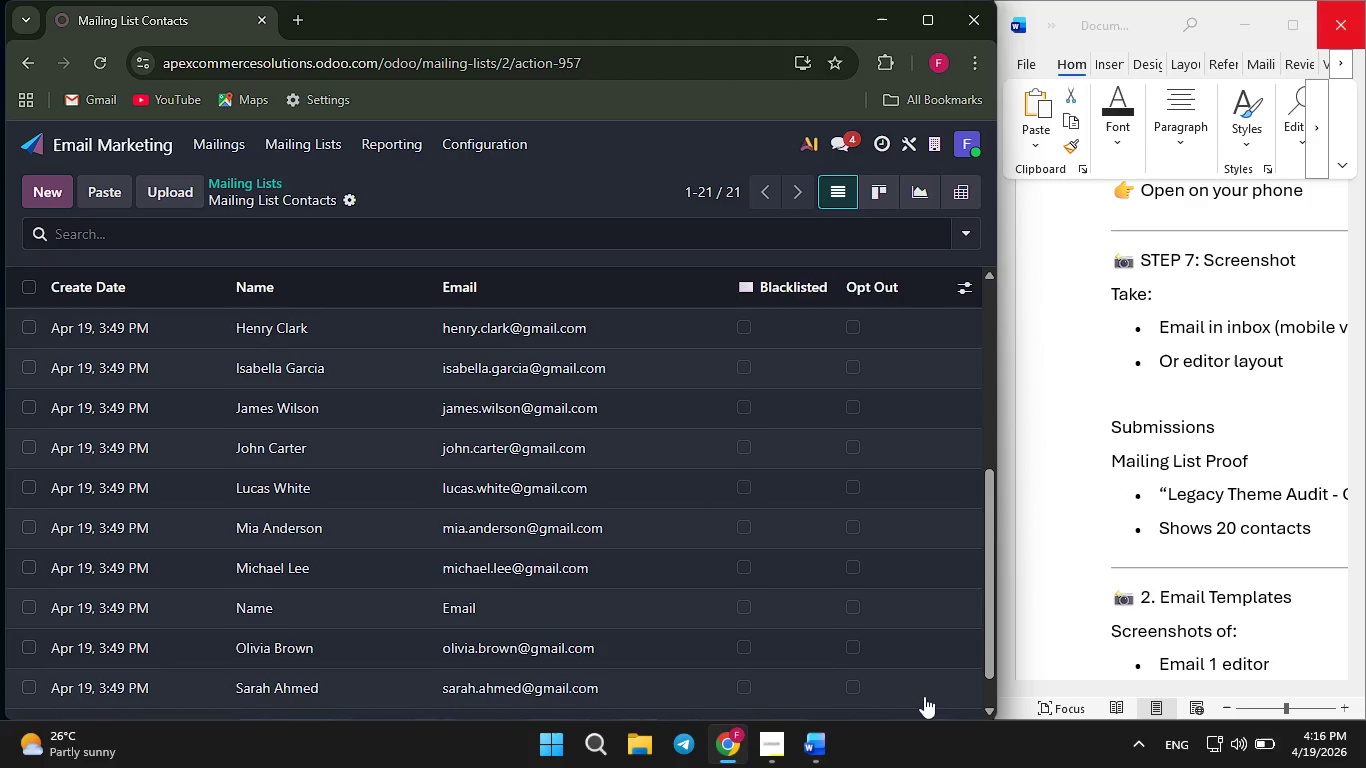 
mouse_move([642, 567])
 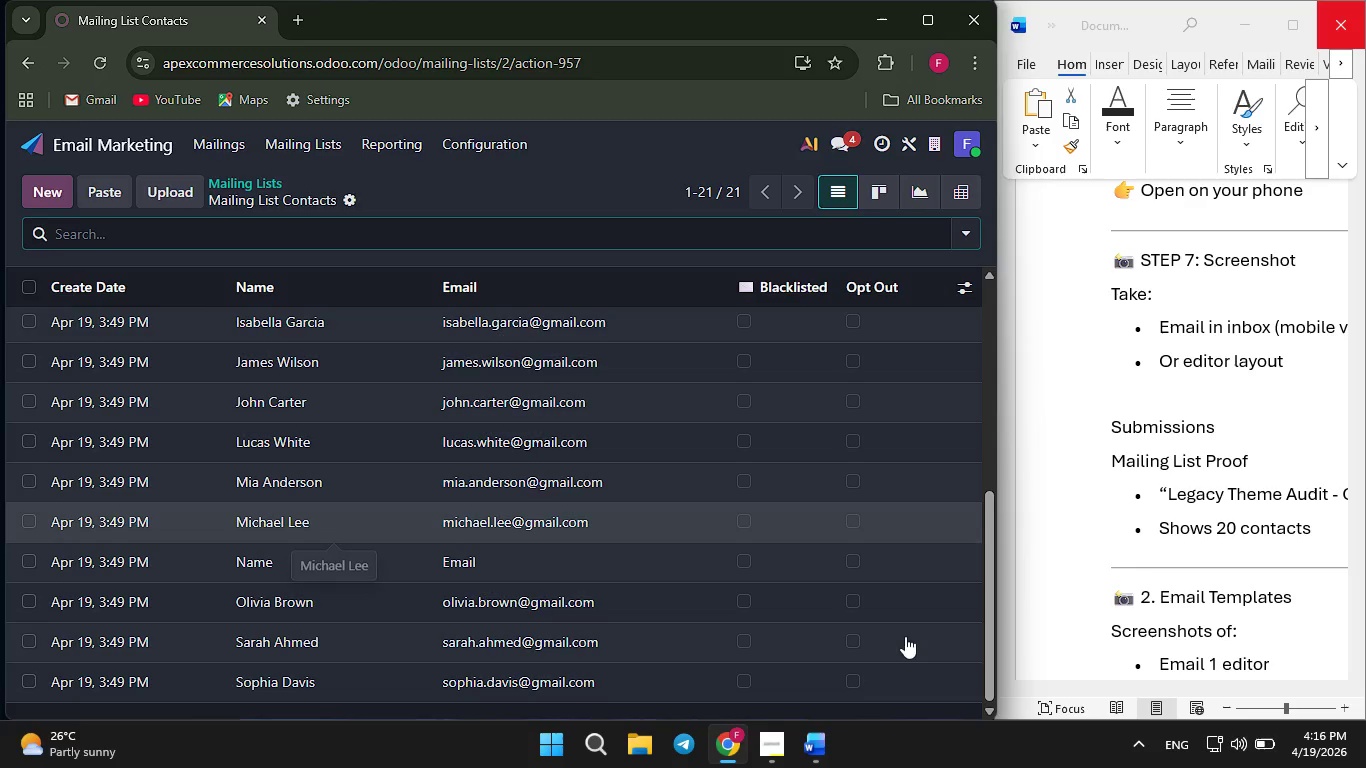 
wait(6.48)
 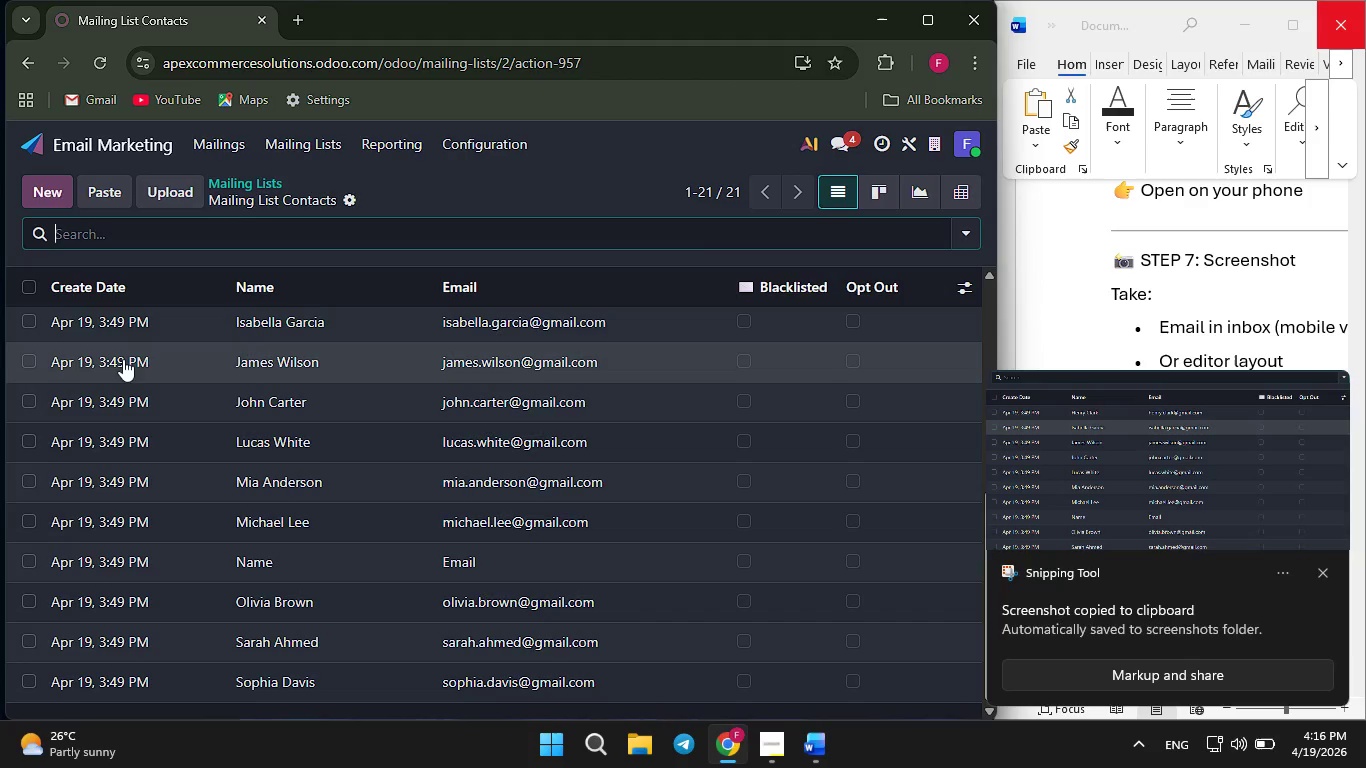 
scroll: coordinate [1192, 473], scroll_direction: down, amount: 4.0
 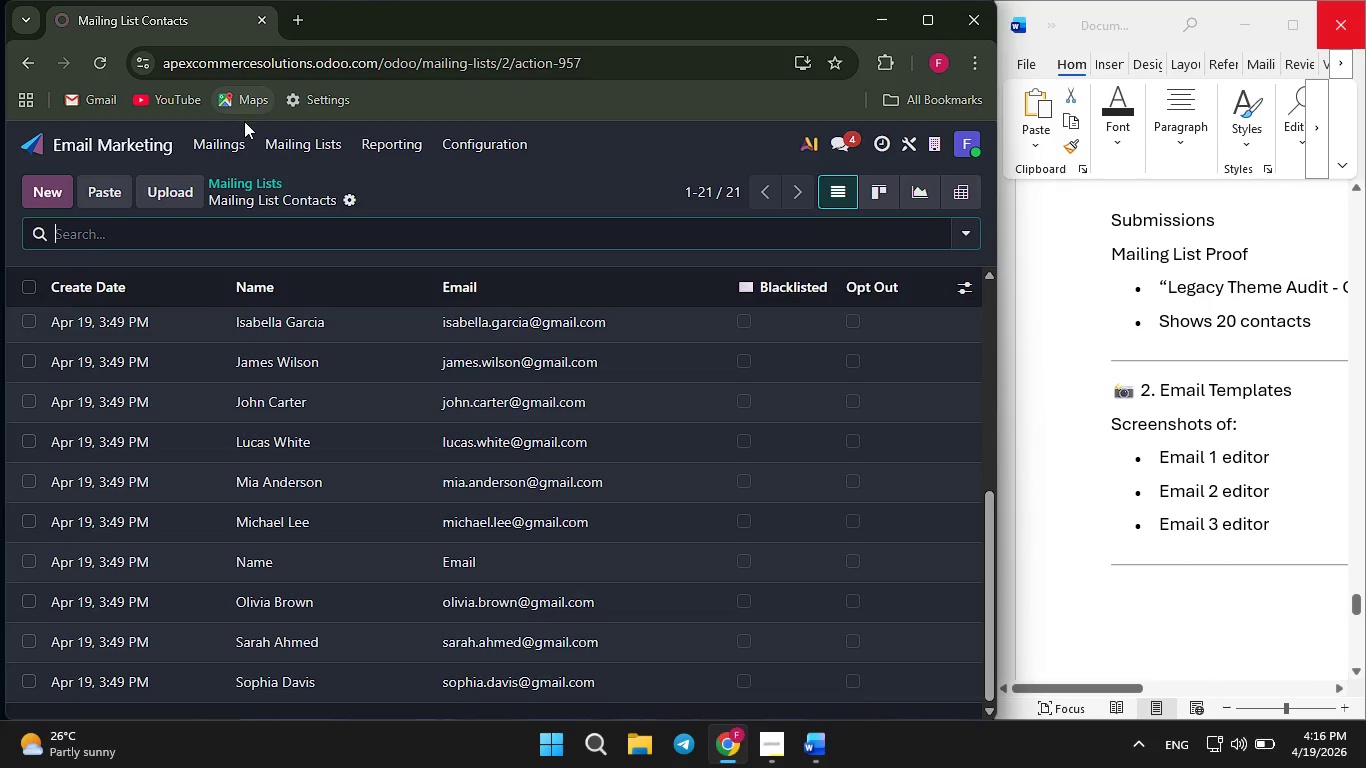 
left_click([229, 135])
 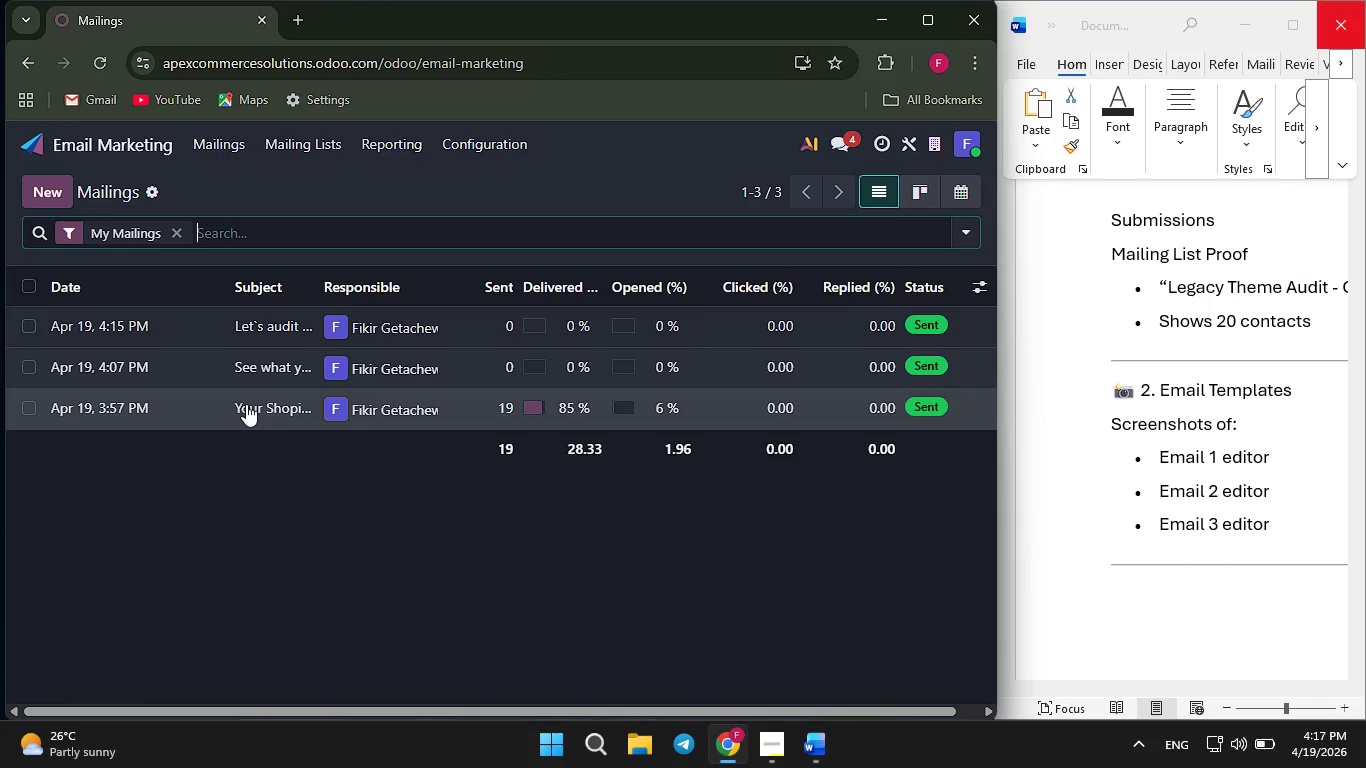 
left_click([246, 404])
 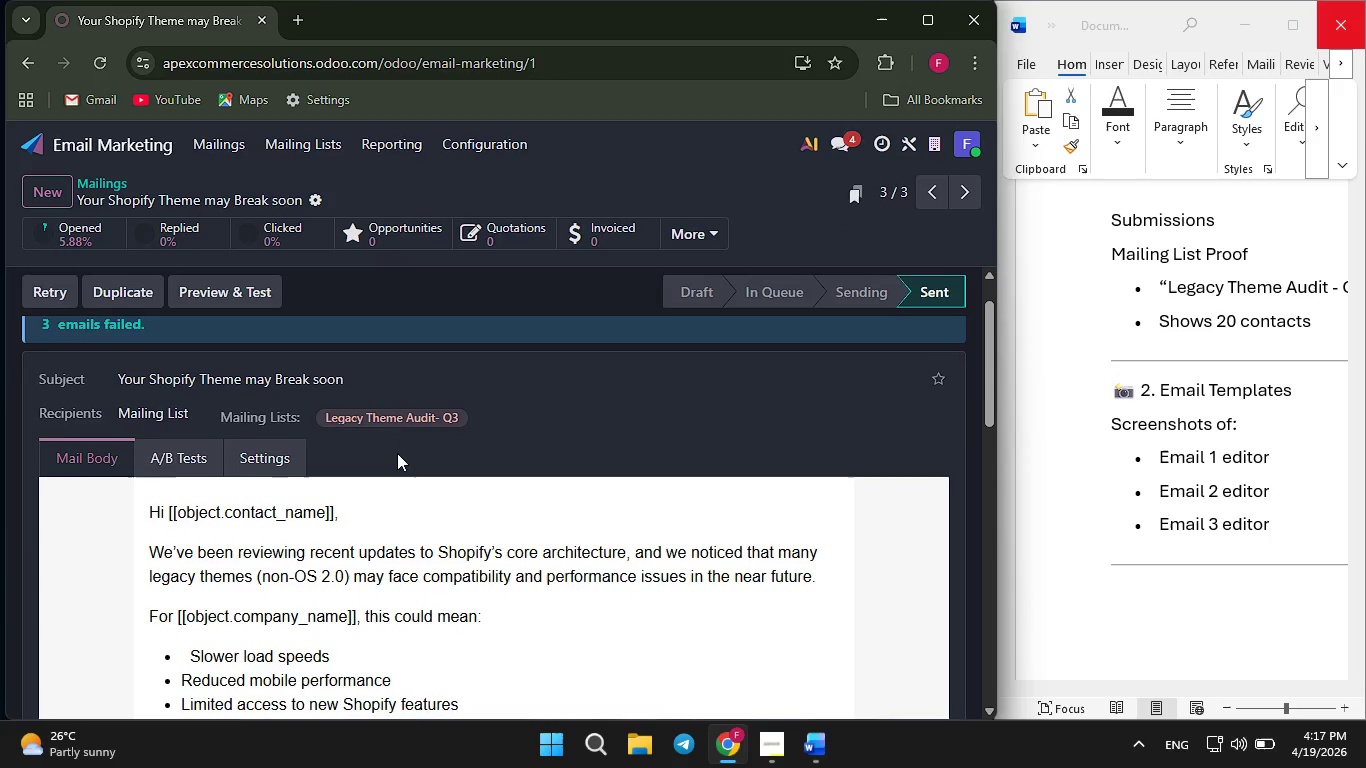 
wait(6.86)
 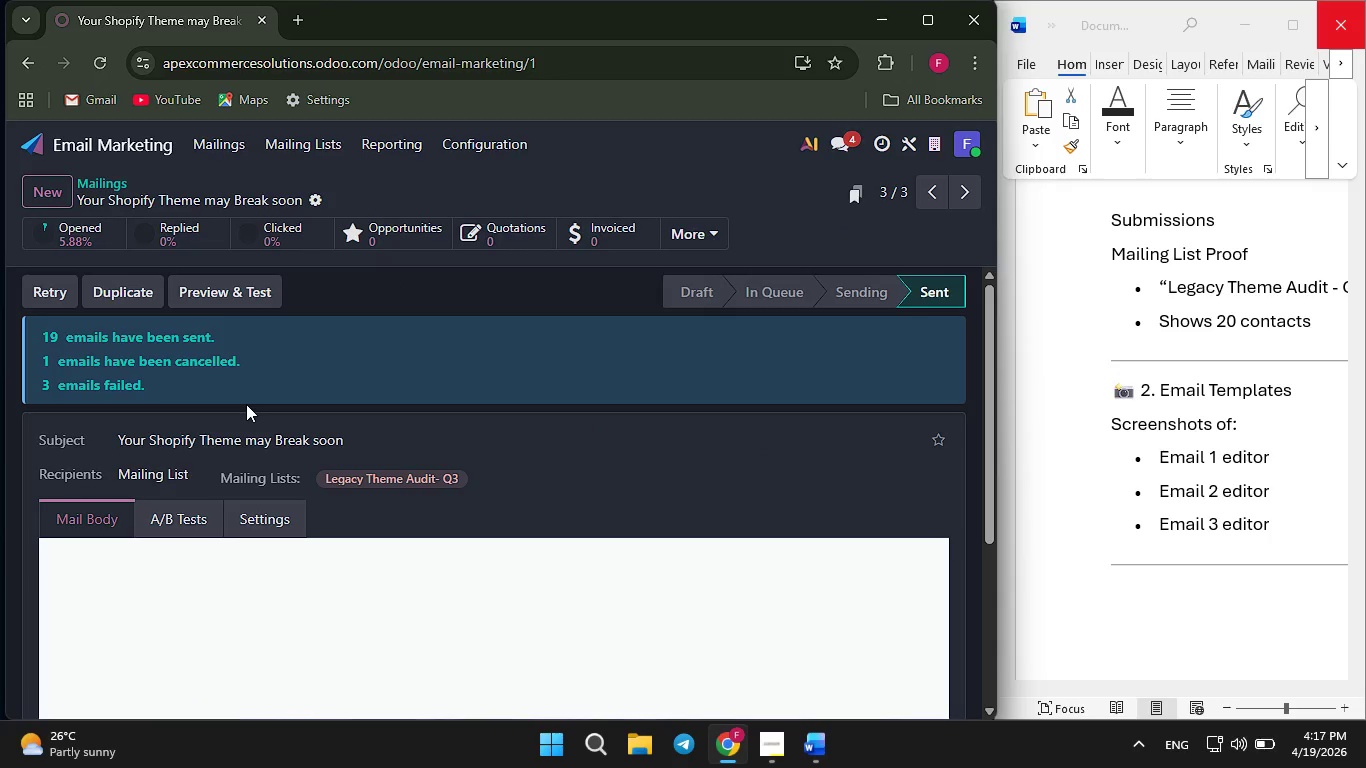 
key(PrintScreen)
 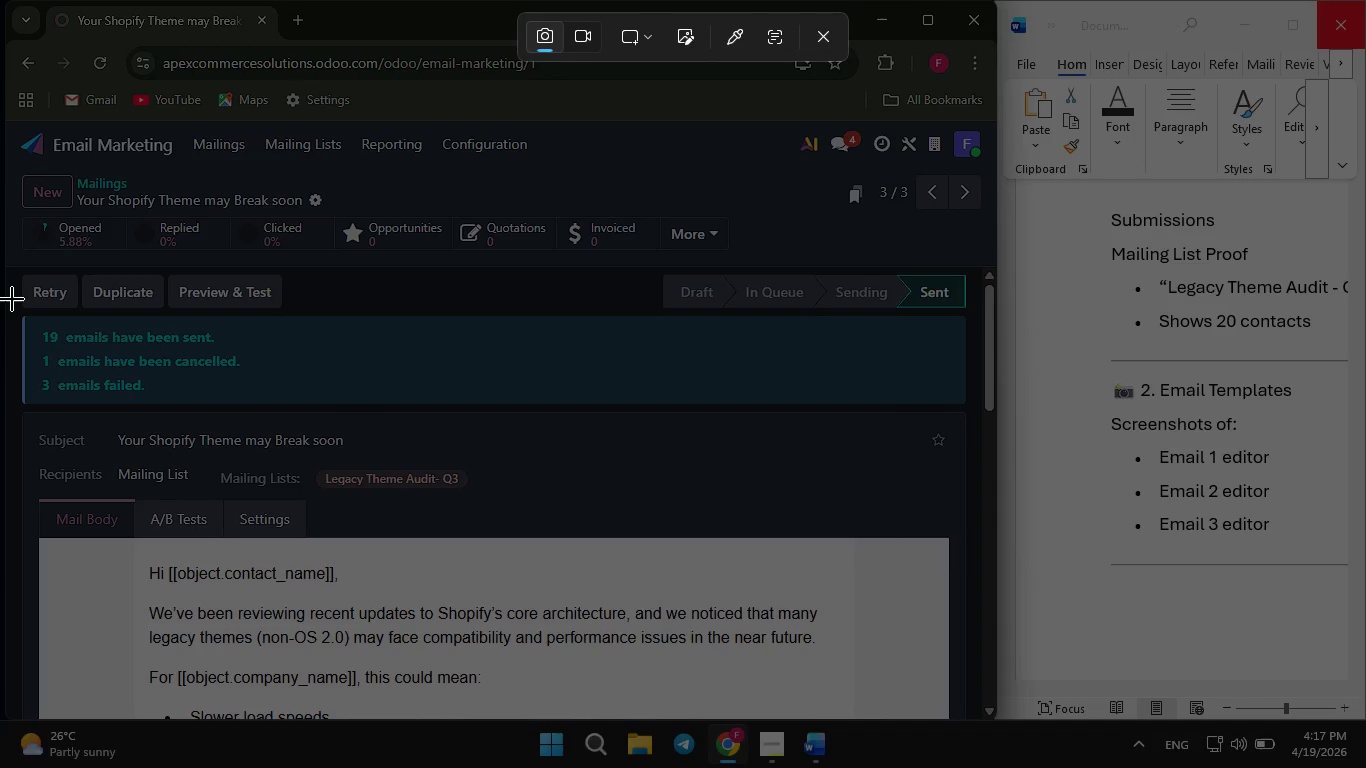 
left_click_drag(start_coordinate=[5, 265], to_coordinate=[981, 528])
 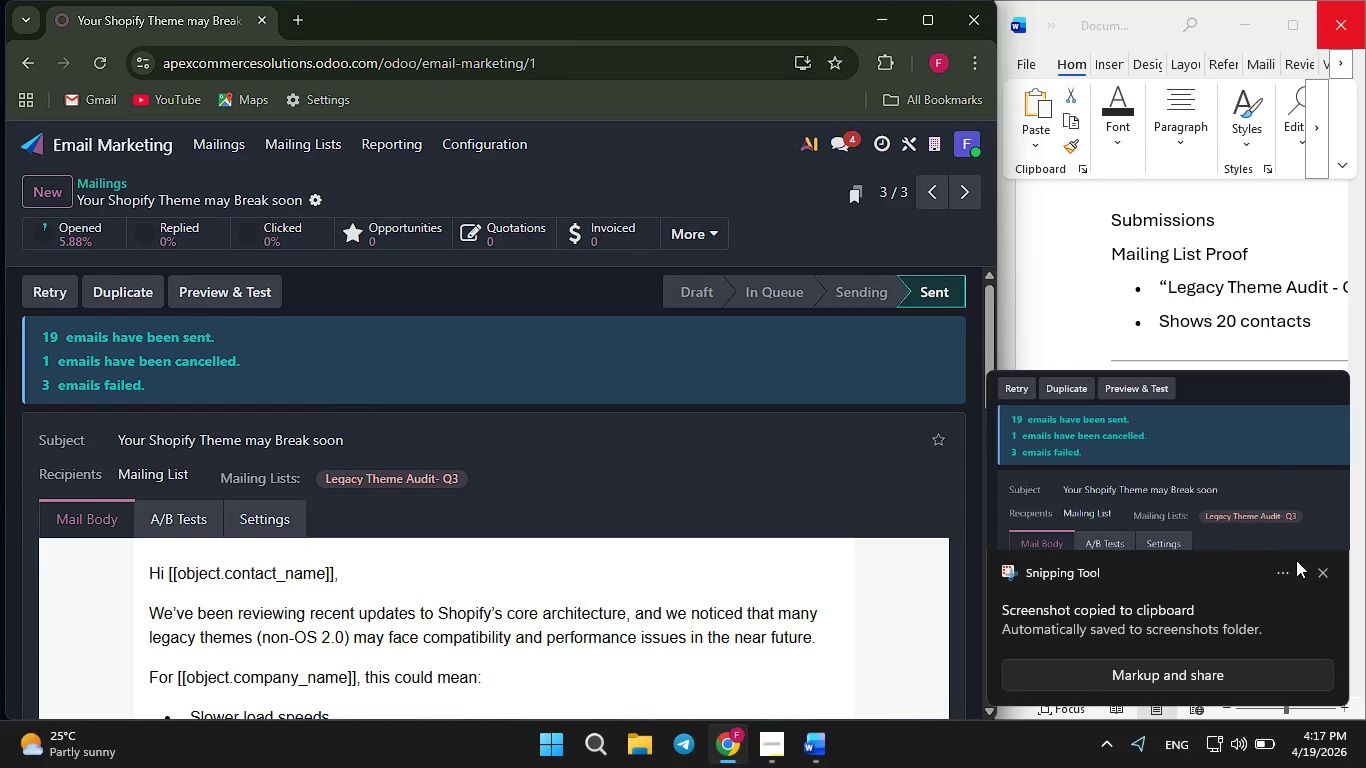 
left_click([1326, 567])
 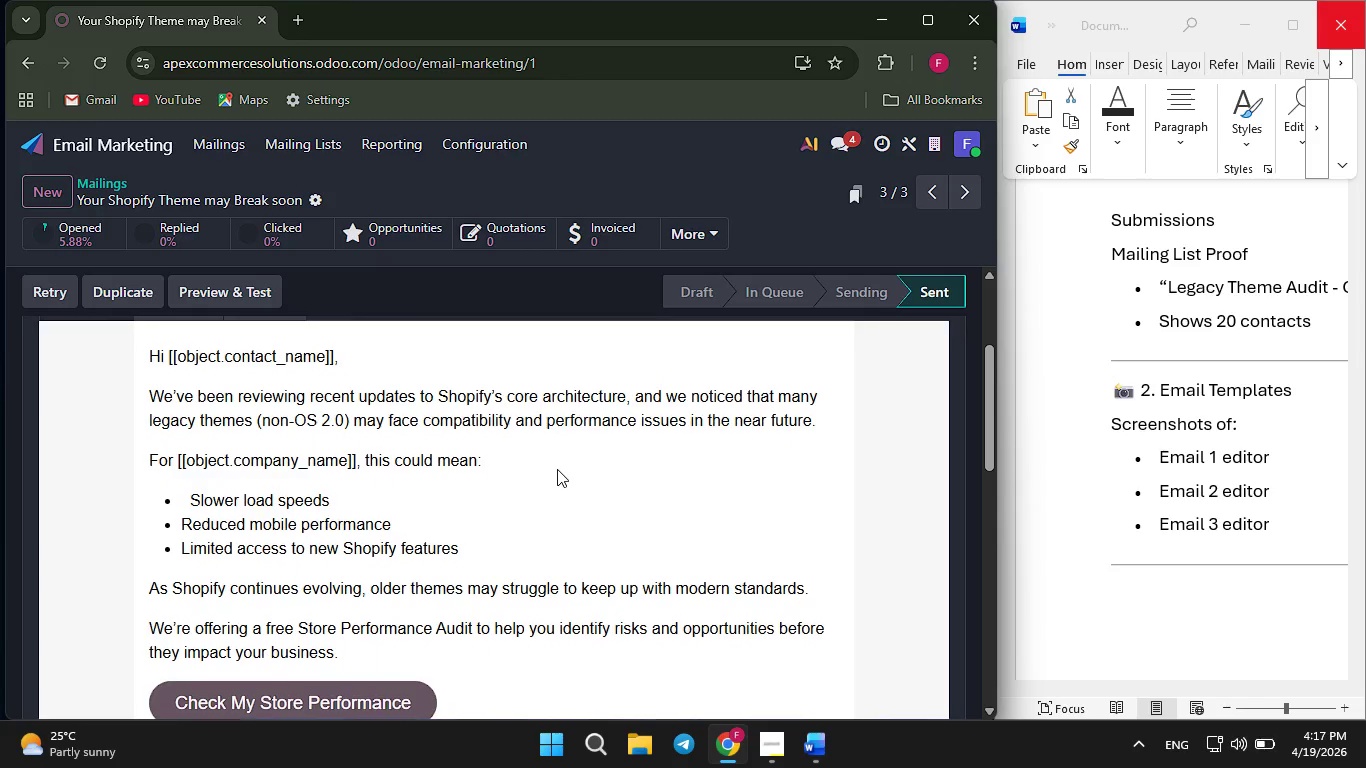 
wait(9.19)
 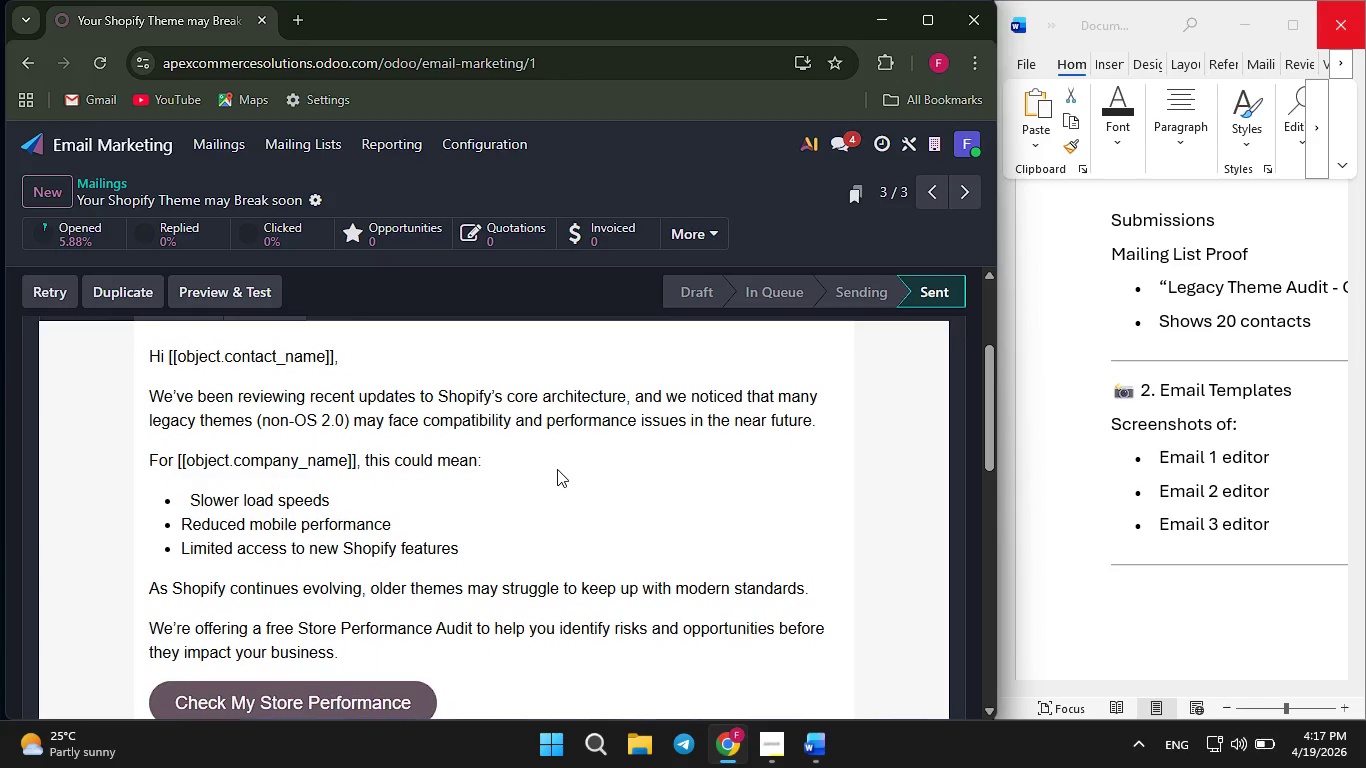 
key(PrintScreen)
 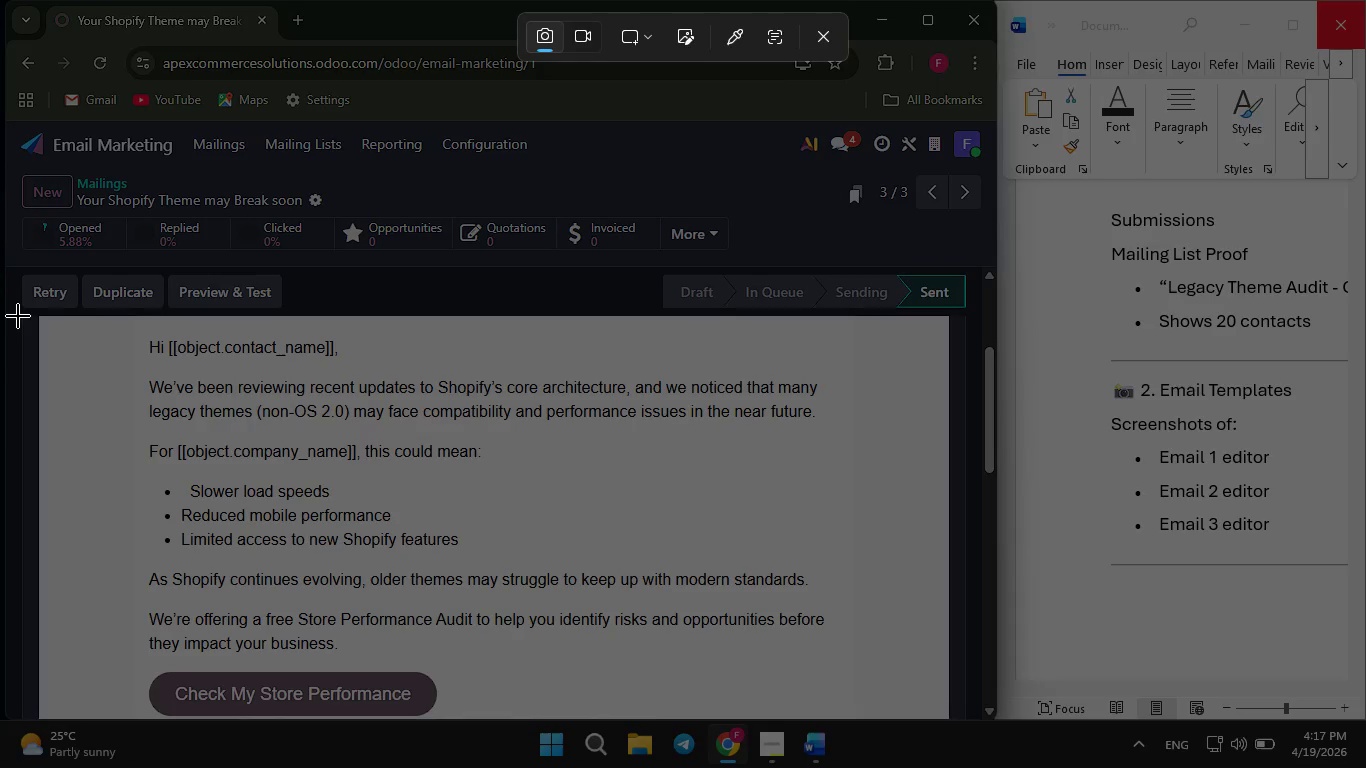 
left_click_drag(start_coordinate=[18, 316], to_coordinate=[973, 718])
 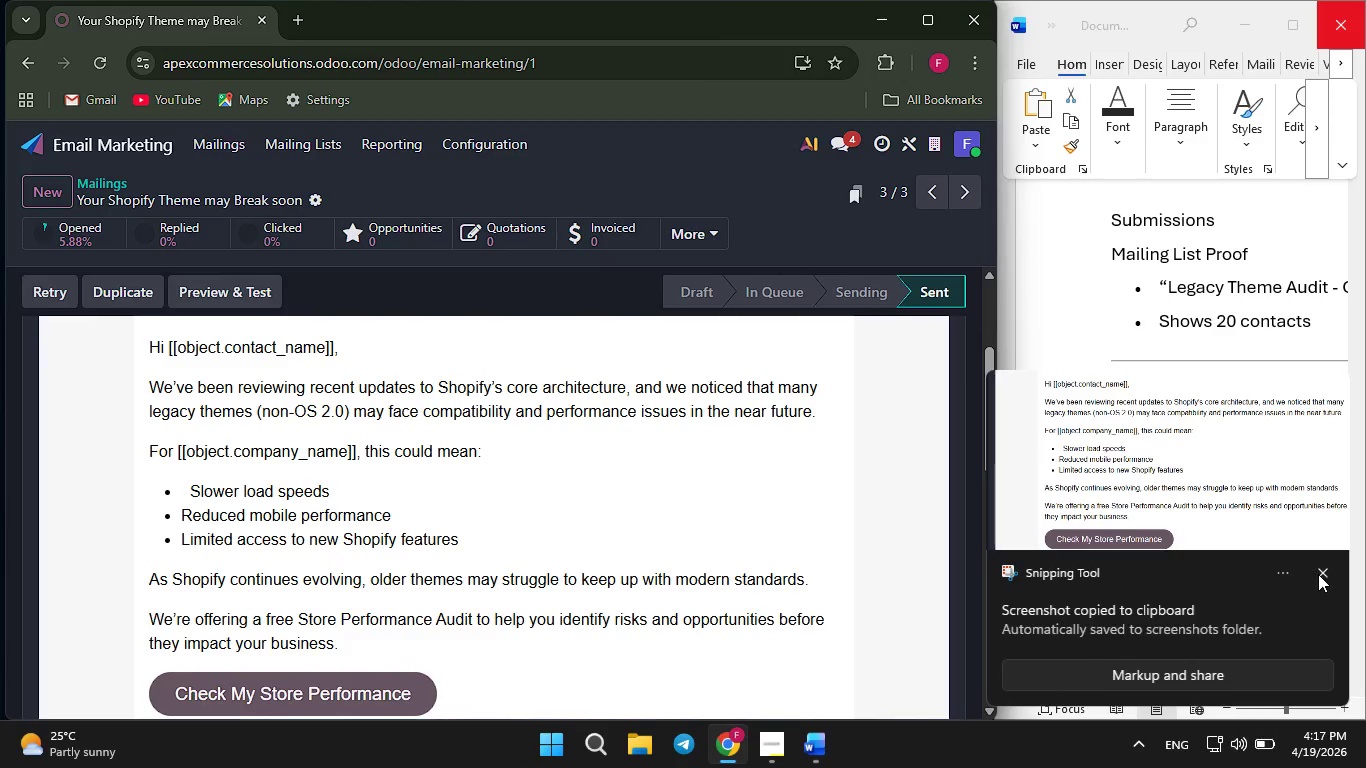 
left_click([1319, 574])
 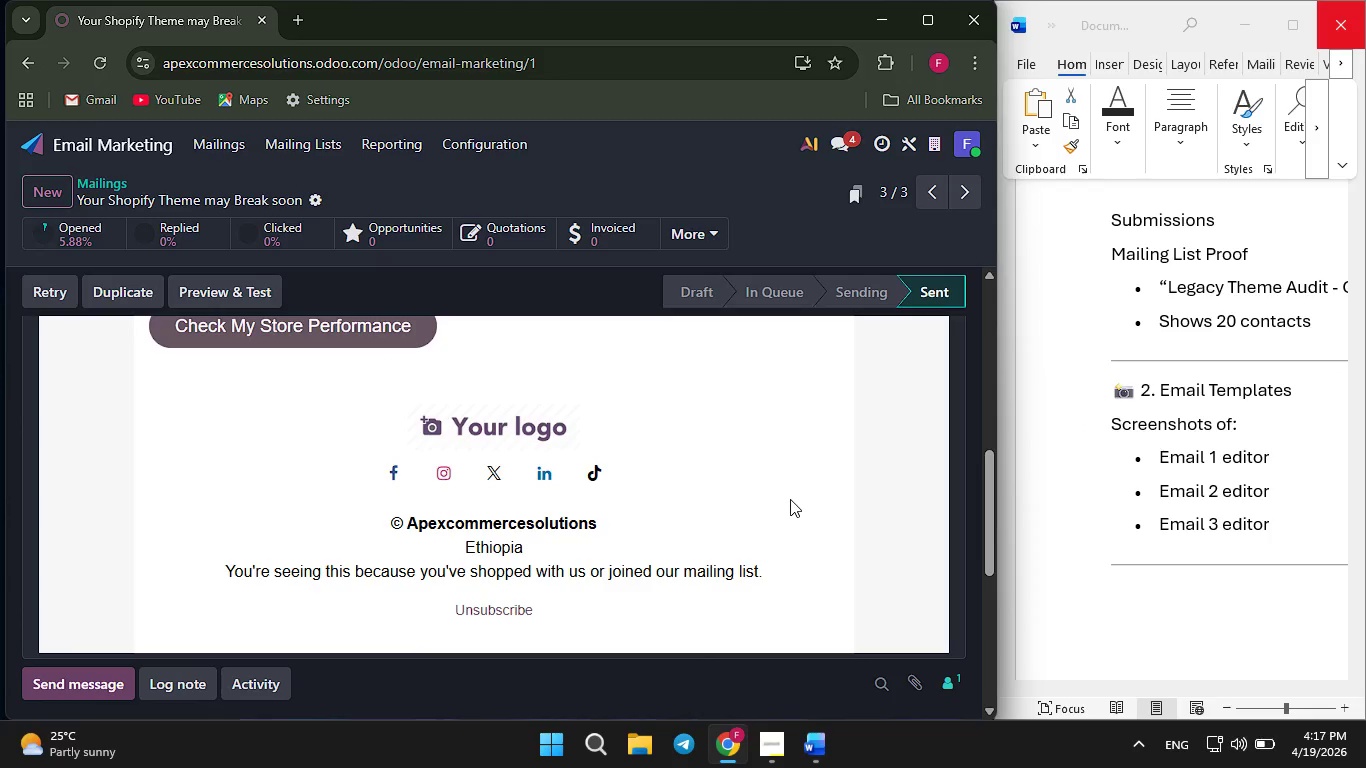 
wait(5.59)
 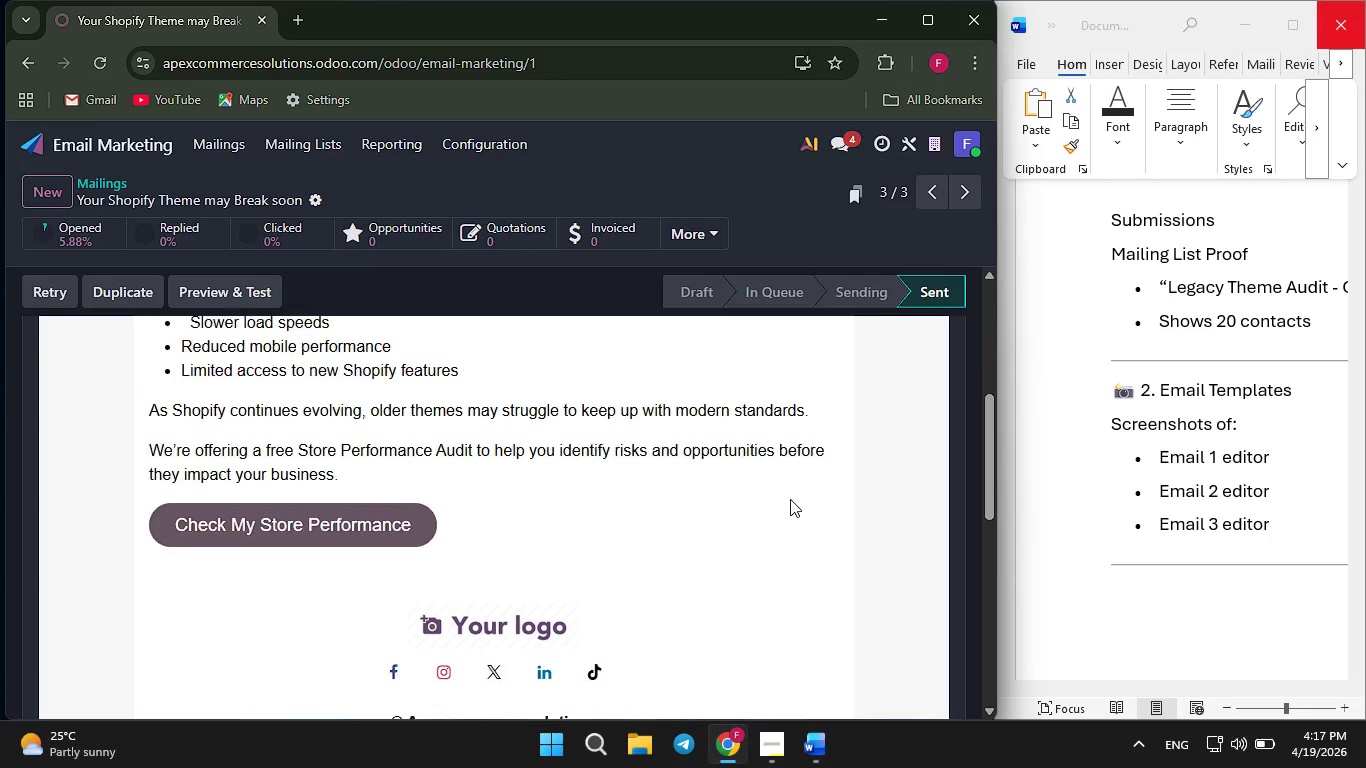 
key(PrintScreen)
 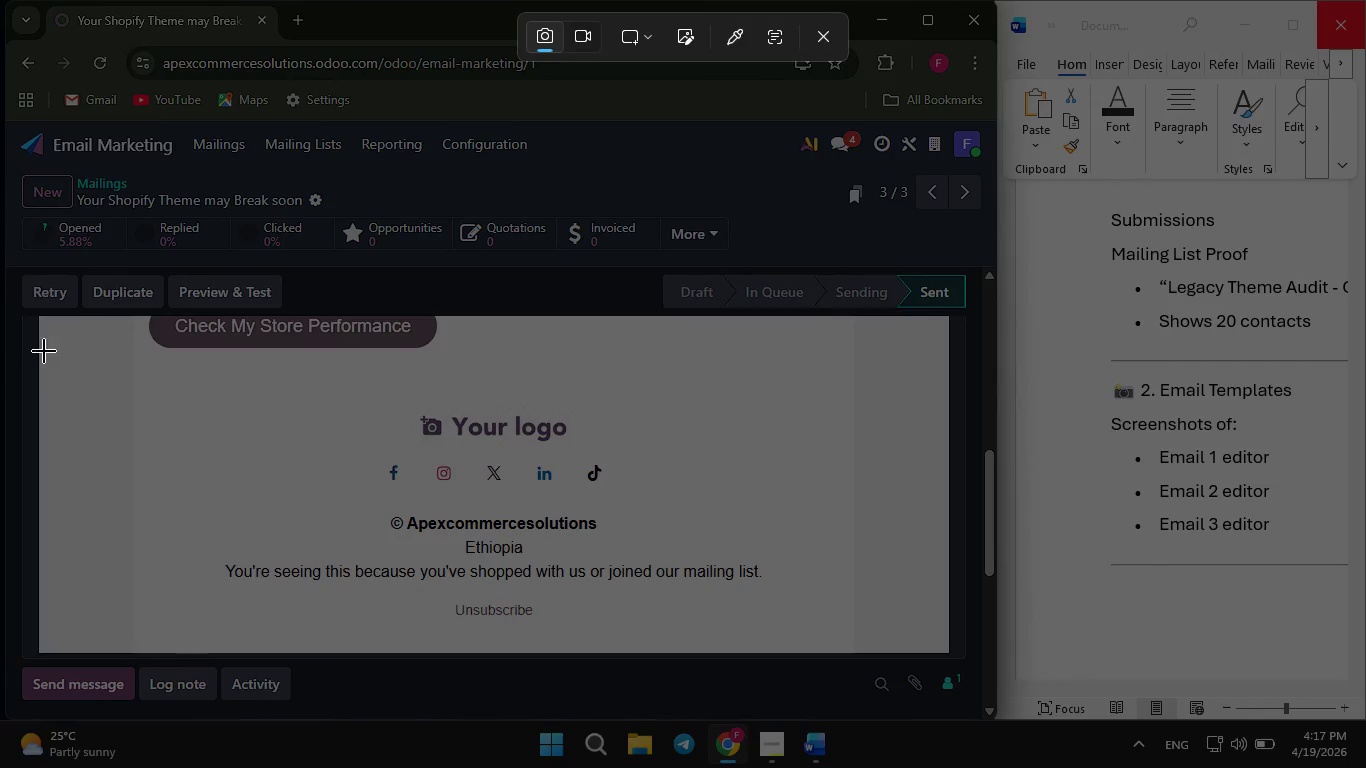 
left_click_drag(start_coordinate=[29, 349], to_coordinate=[975, 658])
 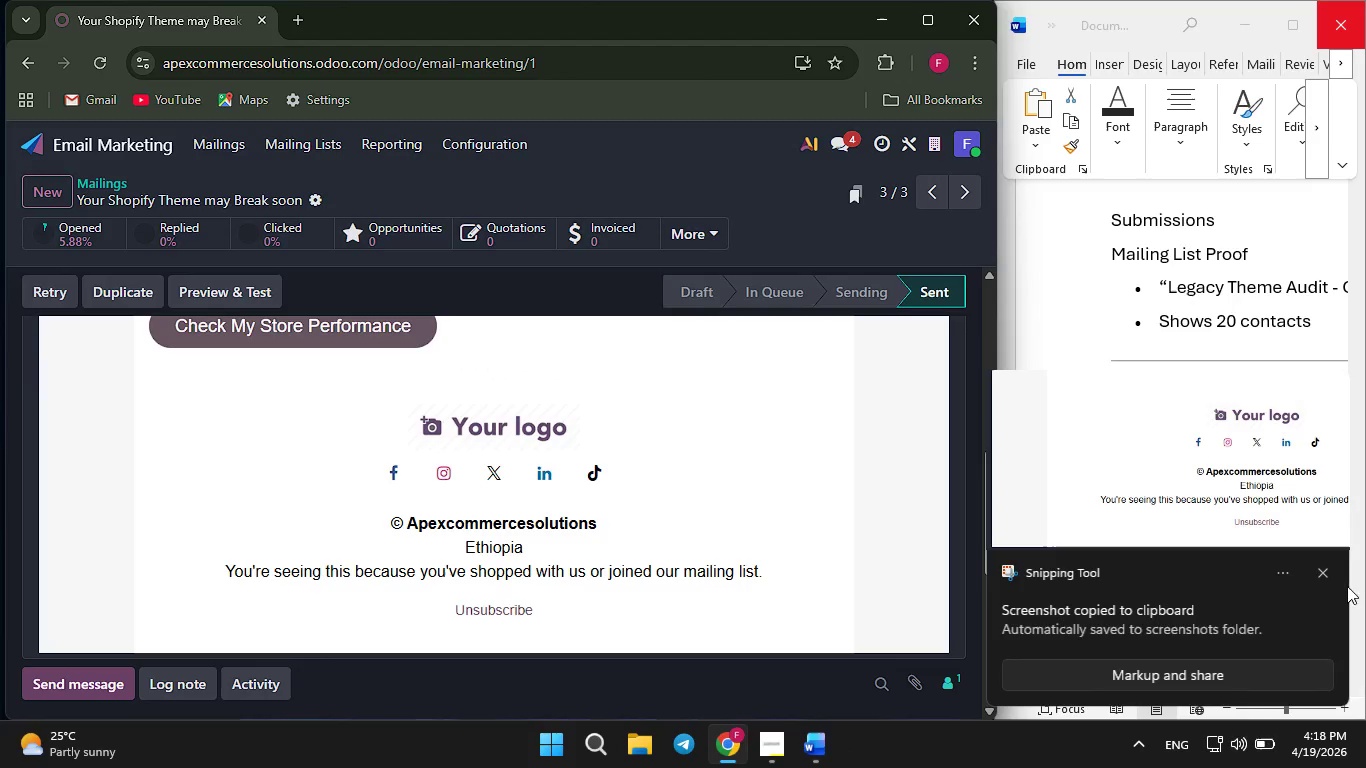 
left_click([1326, 579])
 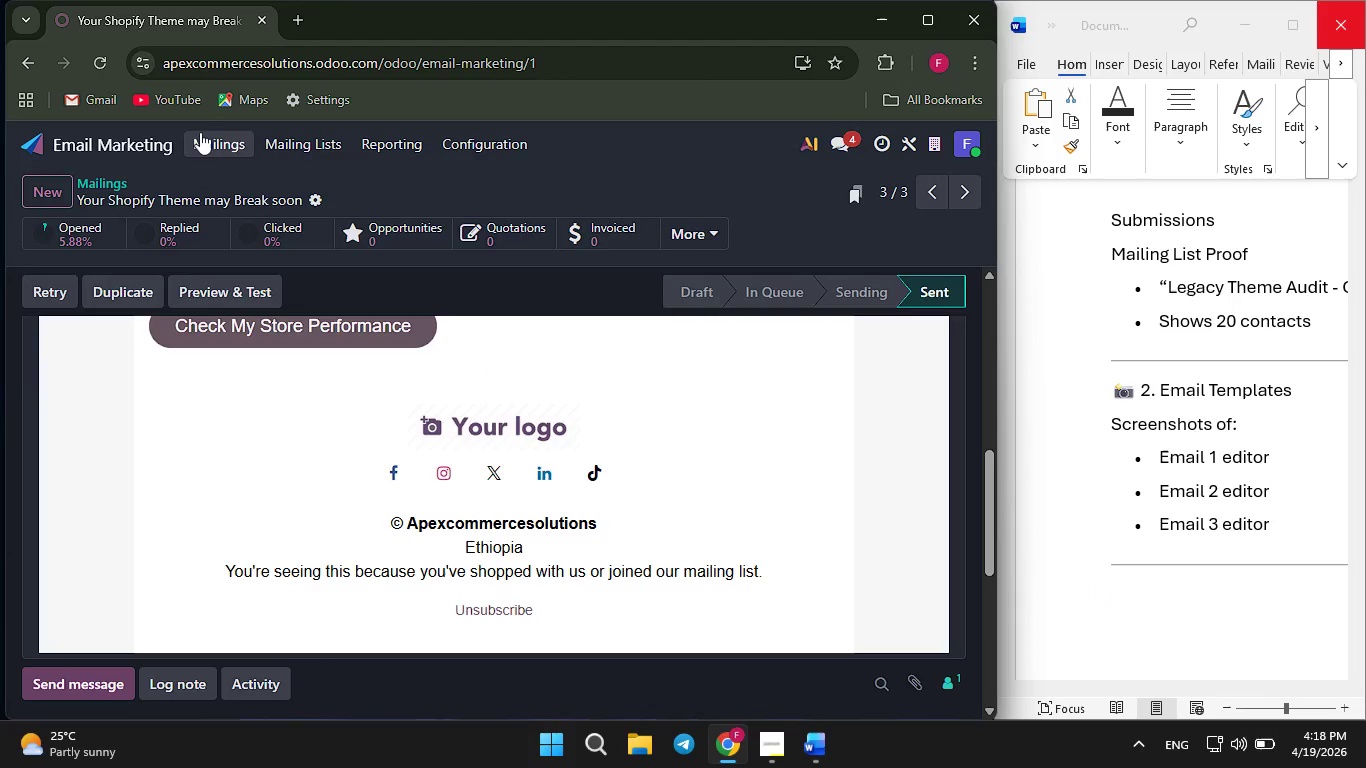 
left_click([200, 132])